 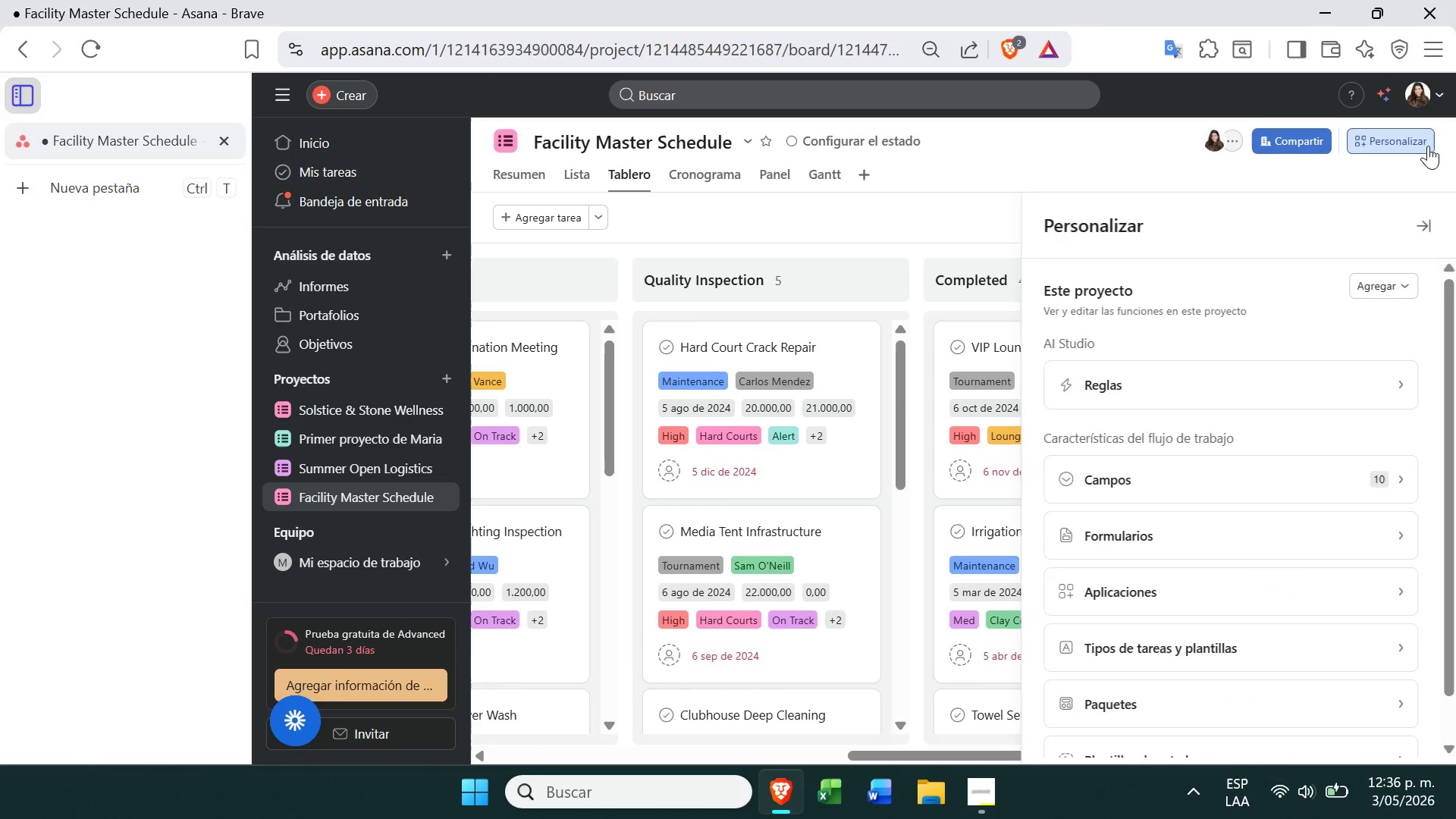 
left_click([1315, 398])
 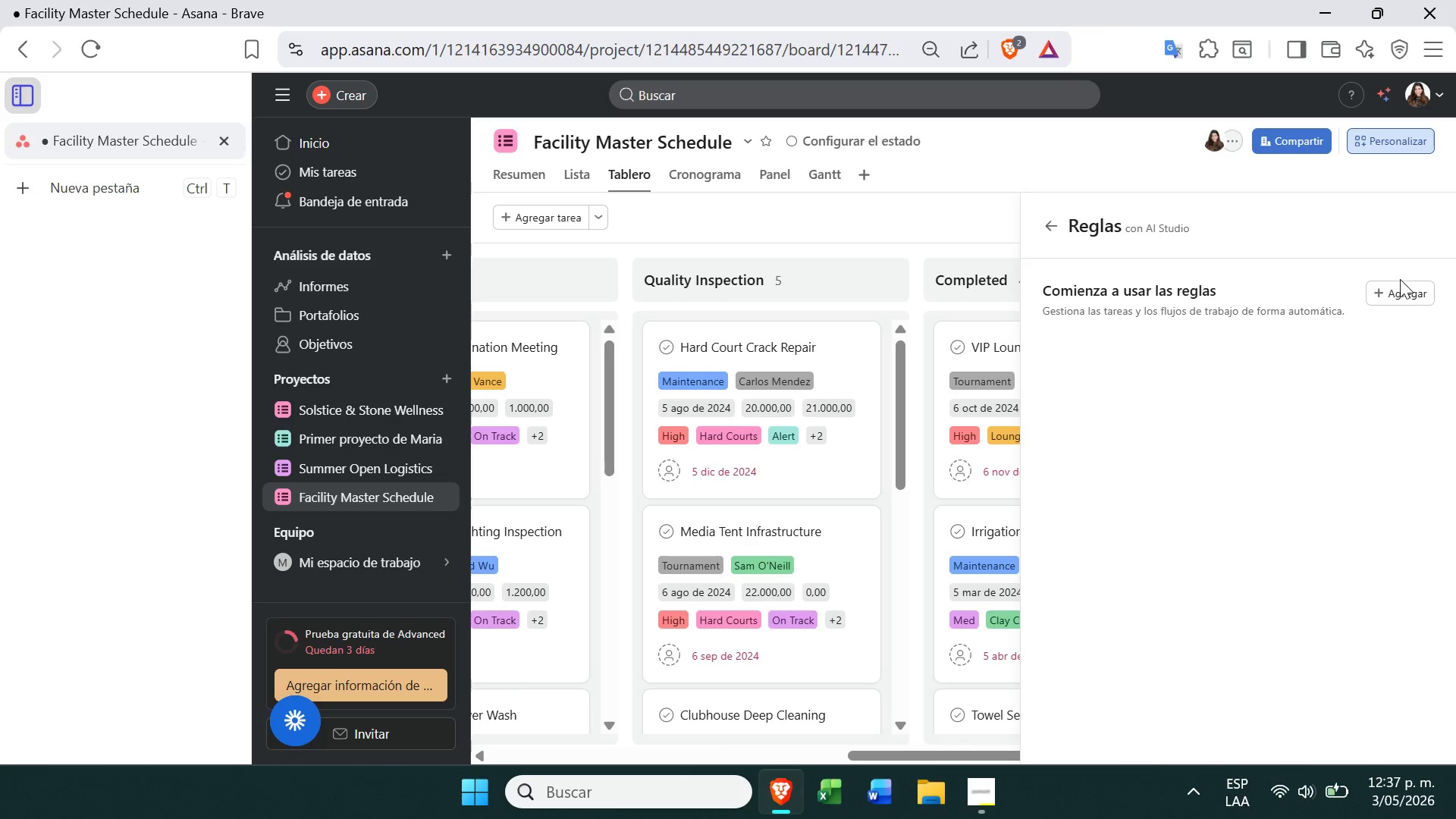 
left_click([1405, 293])
 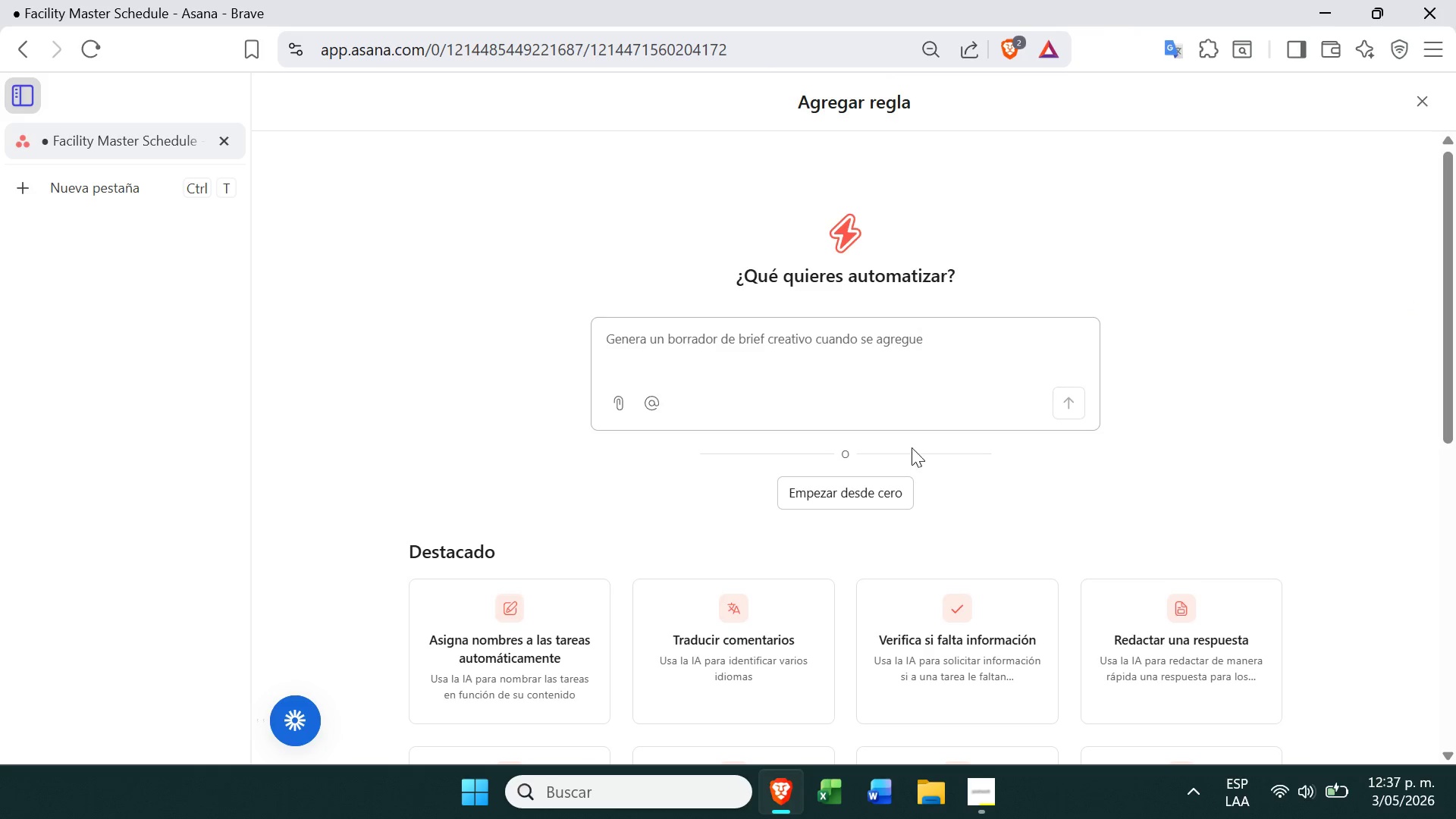 
left_click([876, 491])
 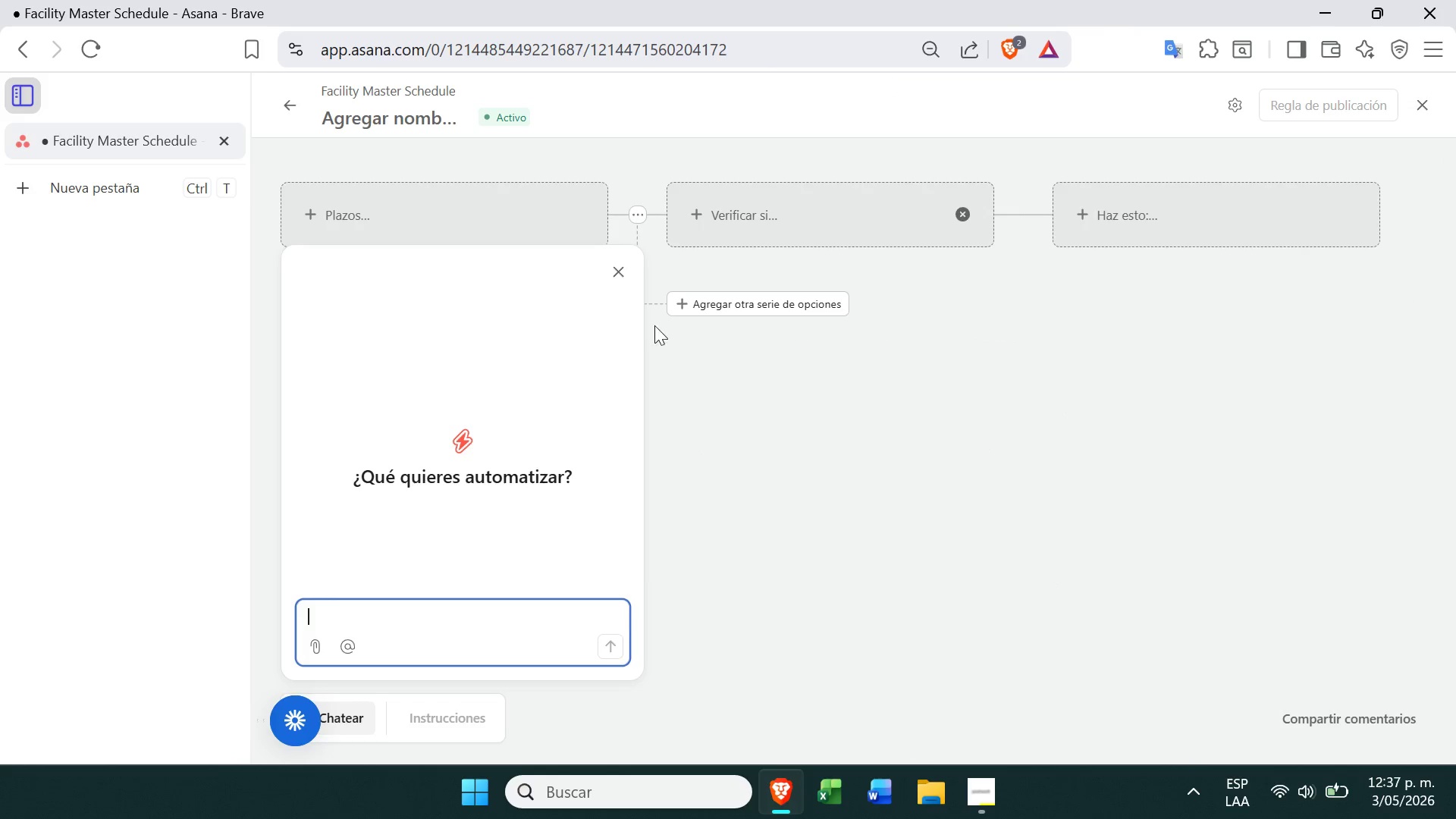 
left_click([620, 283])
 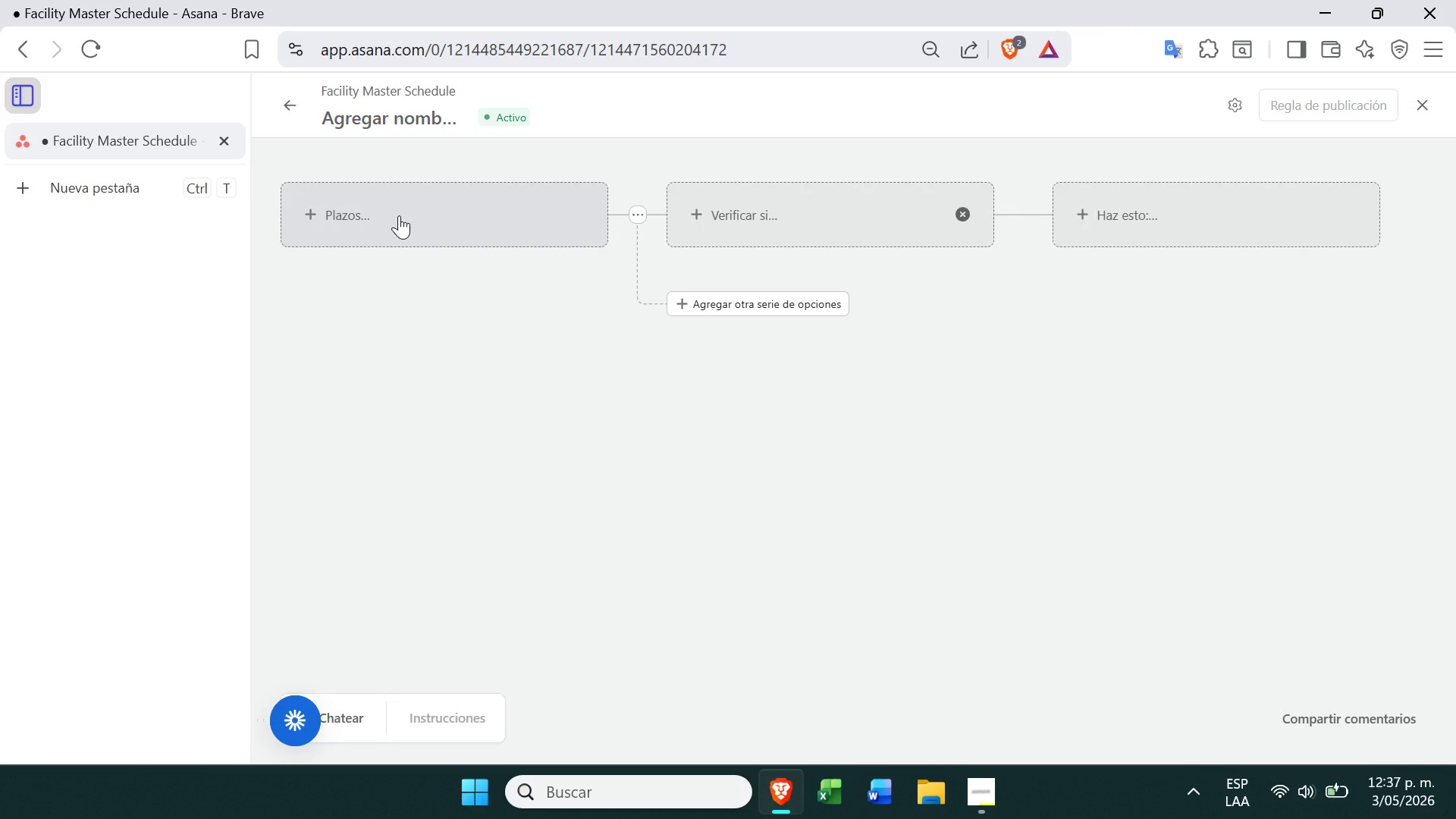 
wait(5.97)
 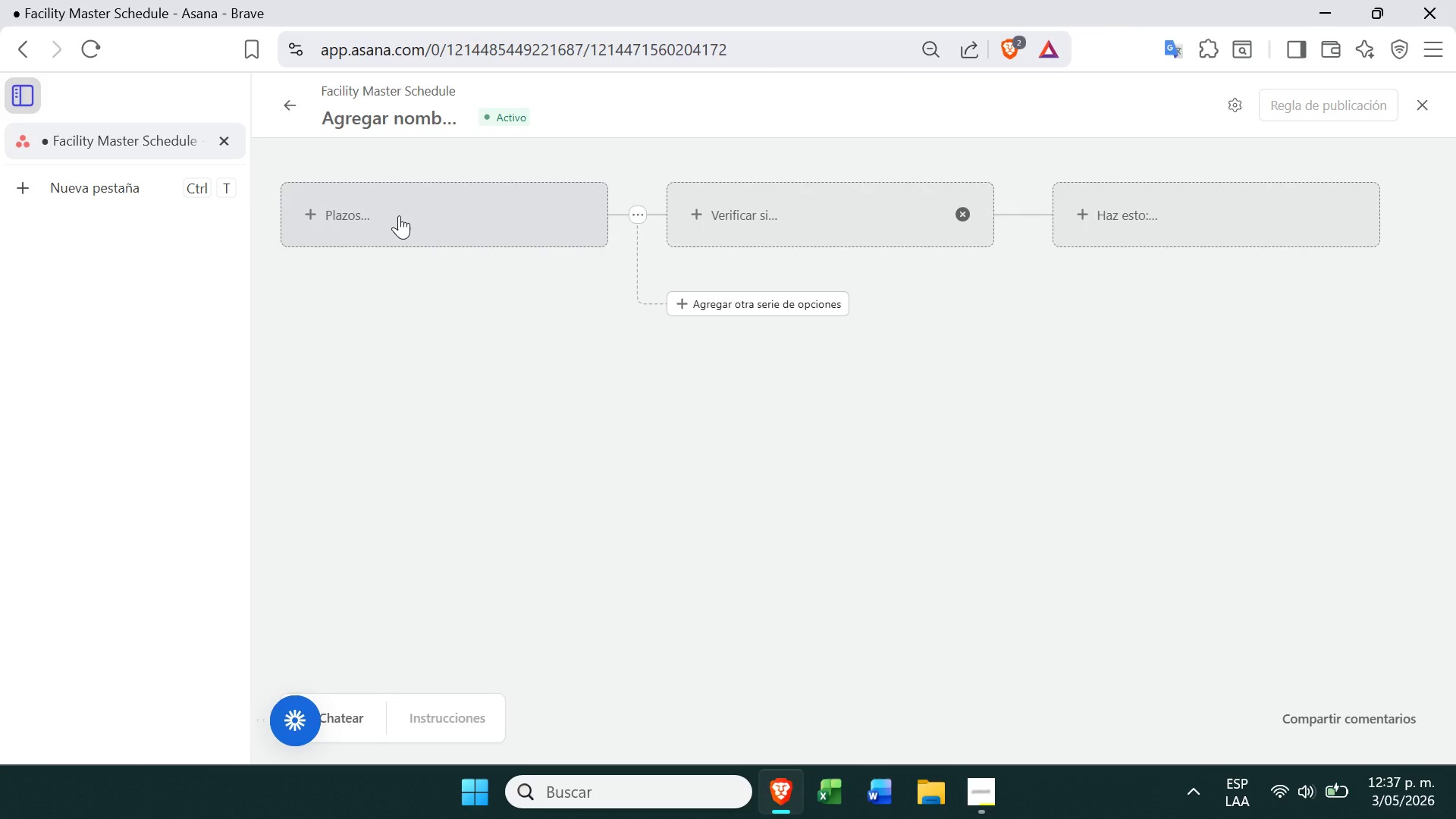 
left_click([399, 215])
 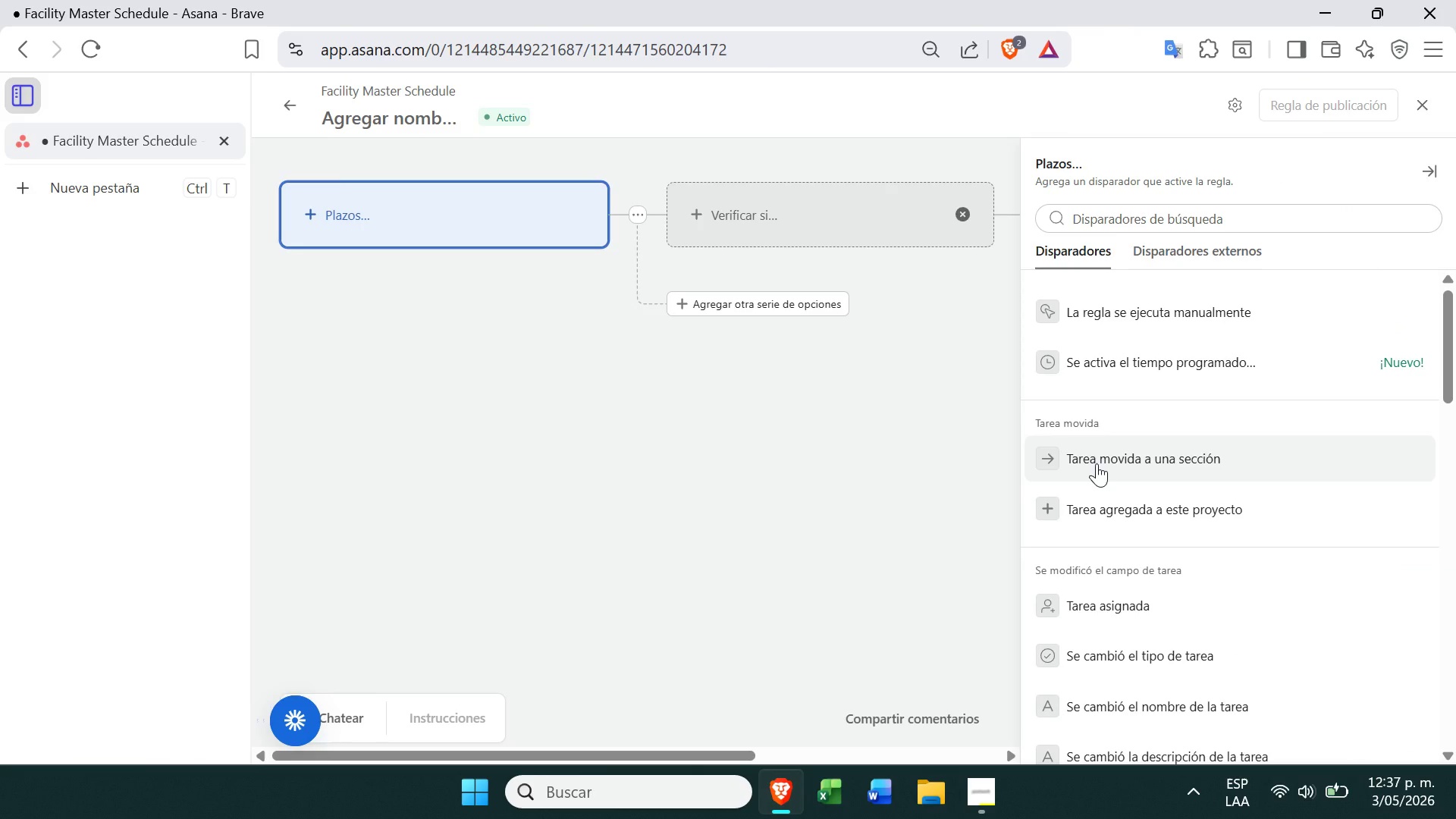 
left_click([1097, 463])
 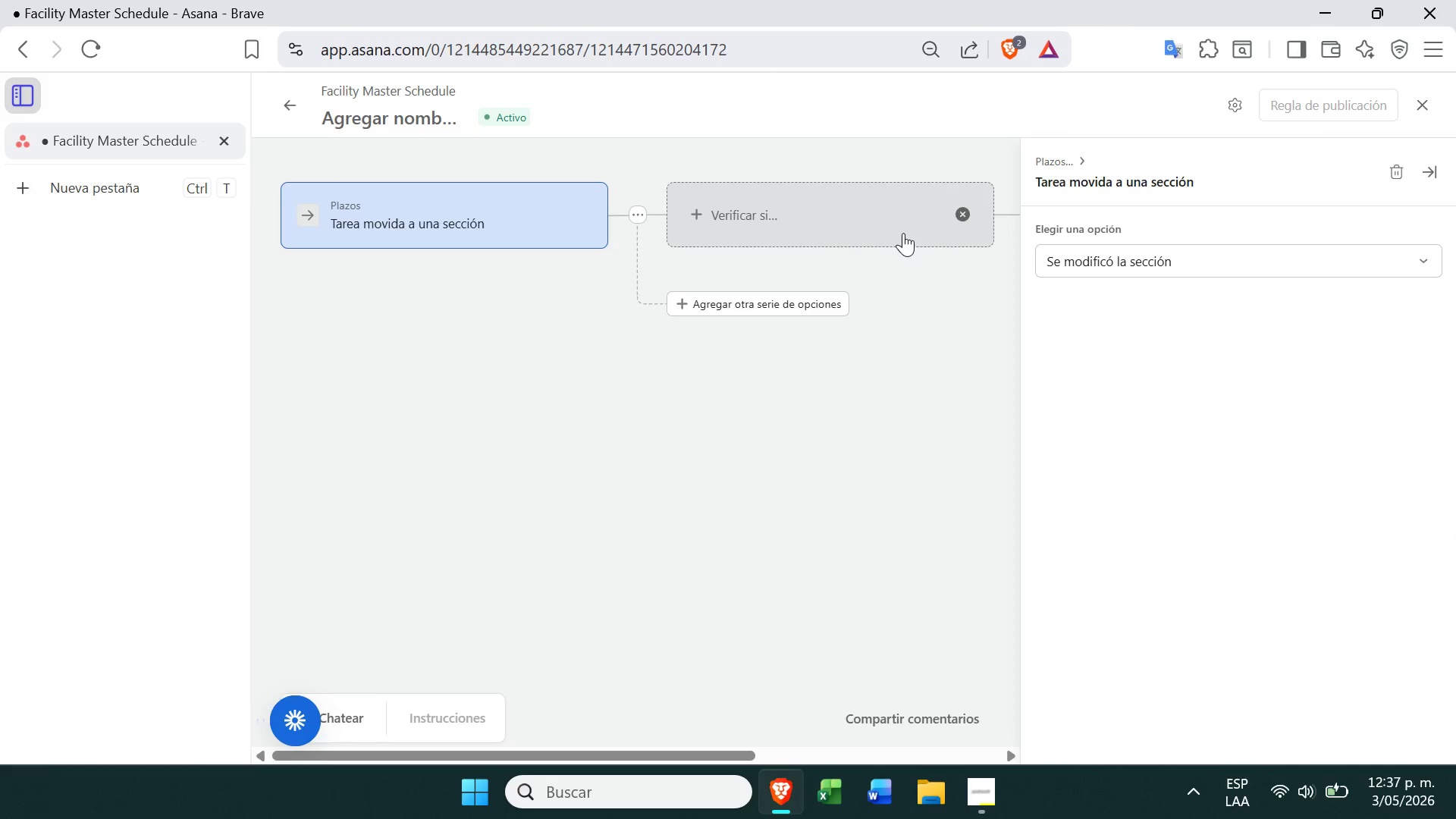 
left_click([902, 232])
 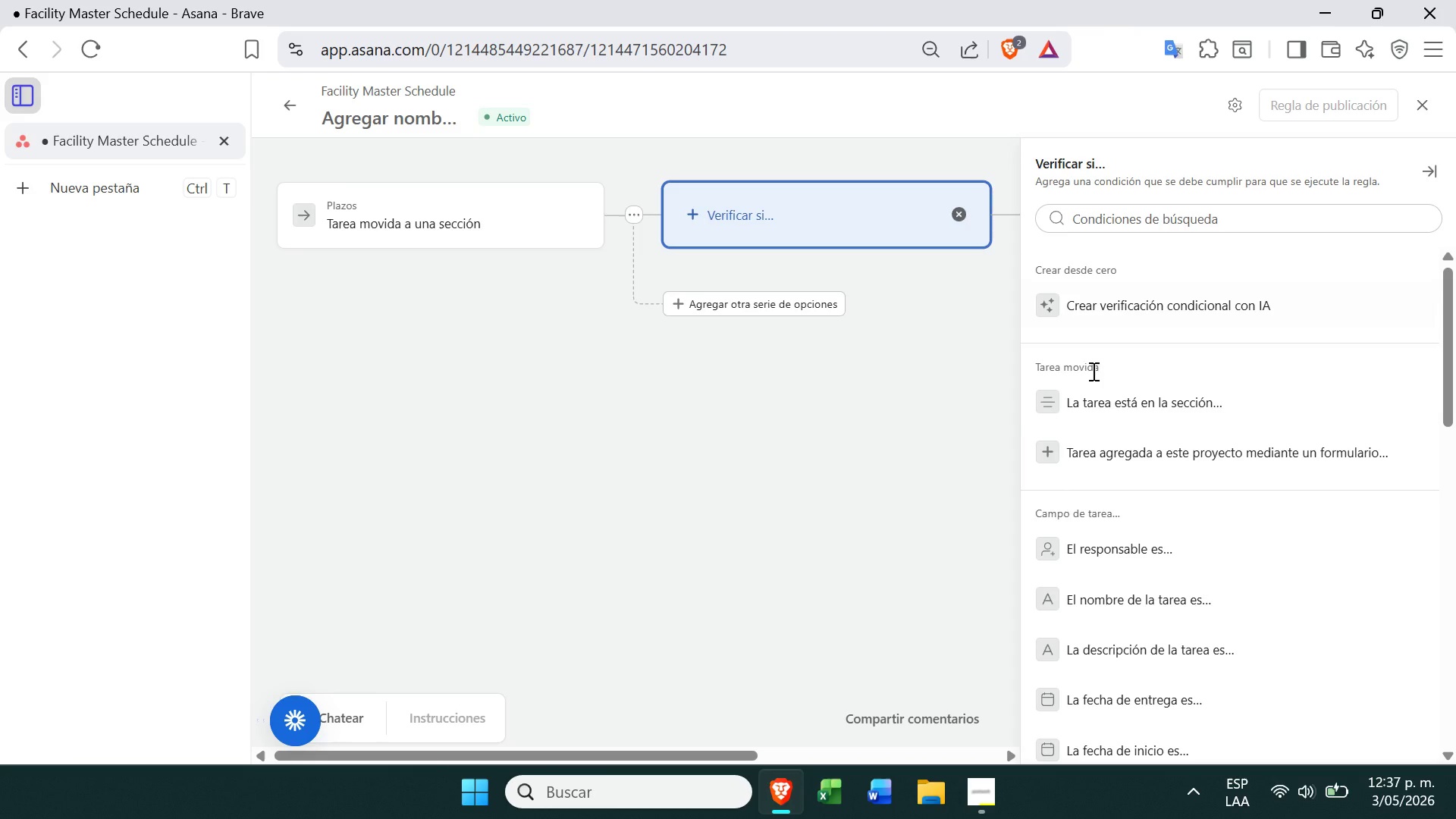 
left_click([1126, 410])
 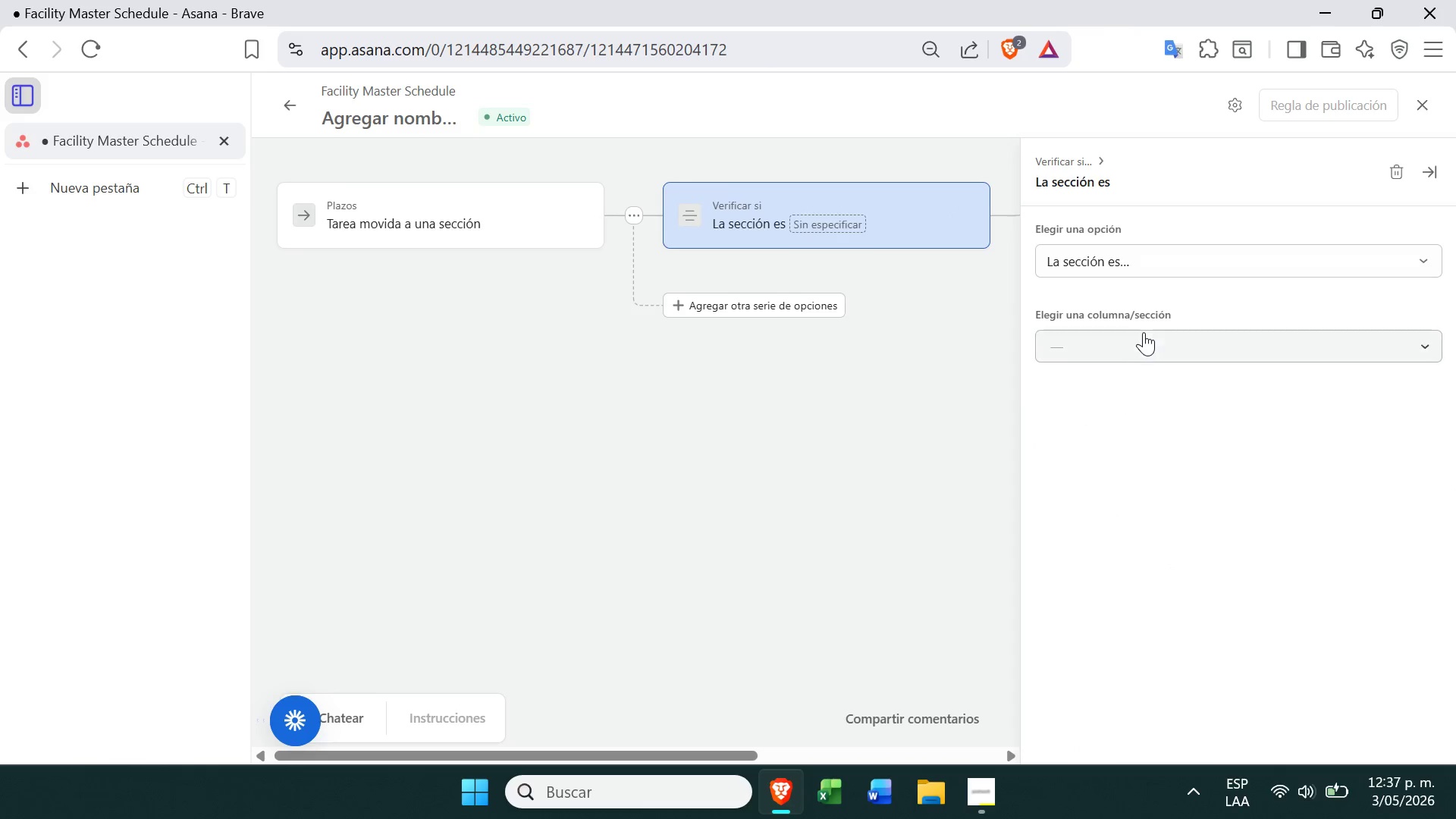 
left_click([1143, 332])
 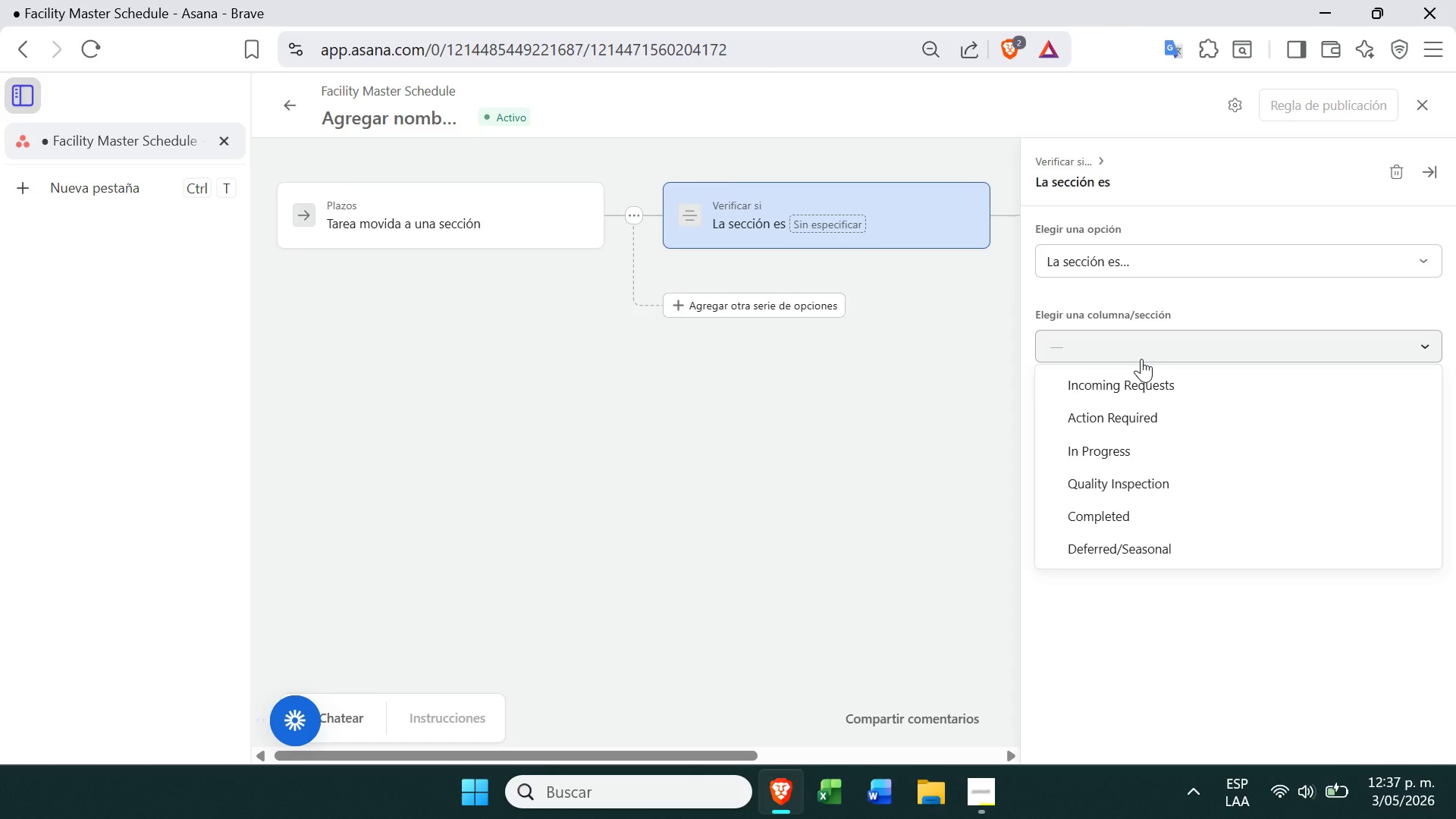 
left_click([1129, 474])
 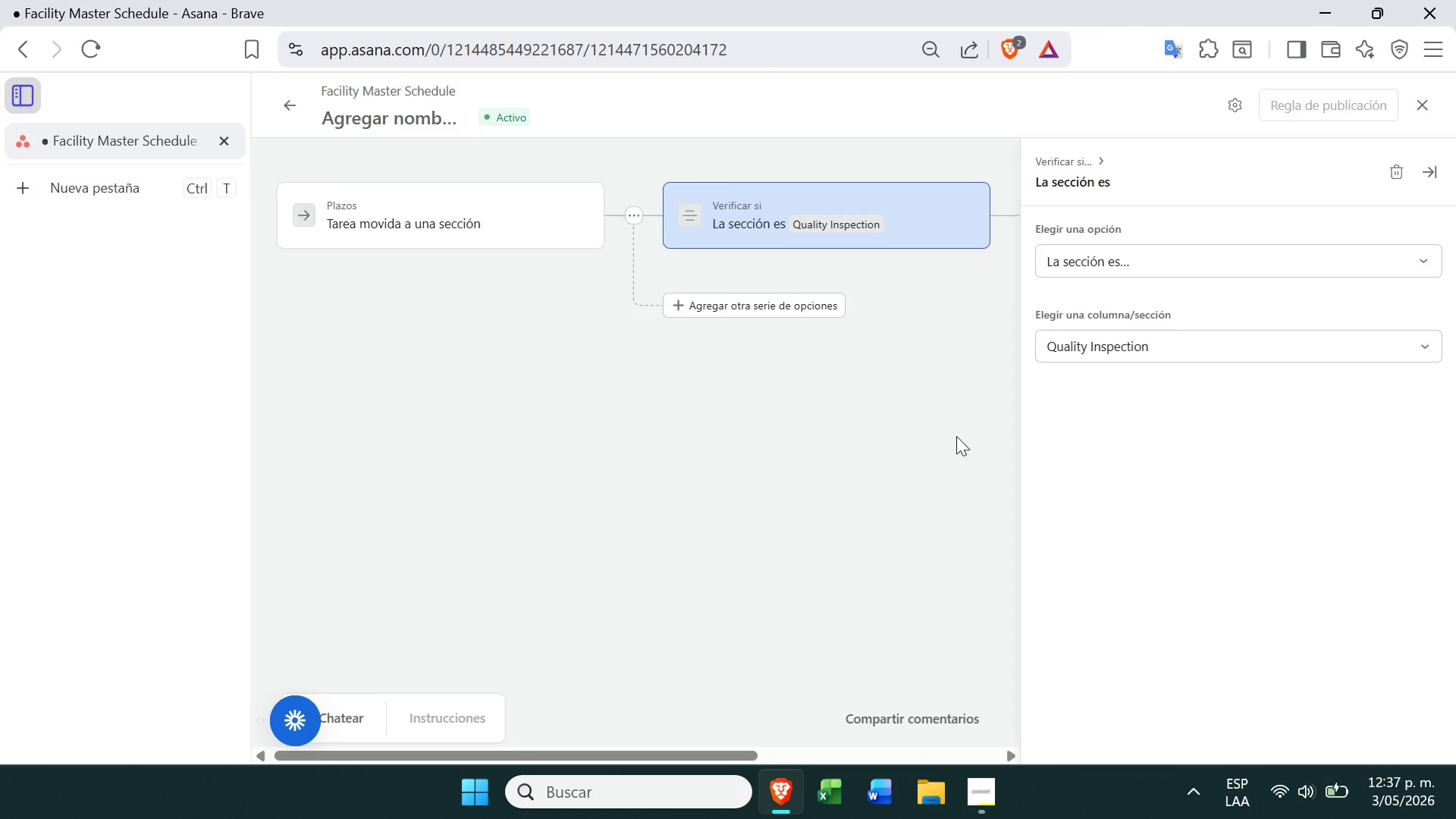 
left_click([800, 439])
 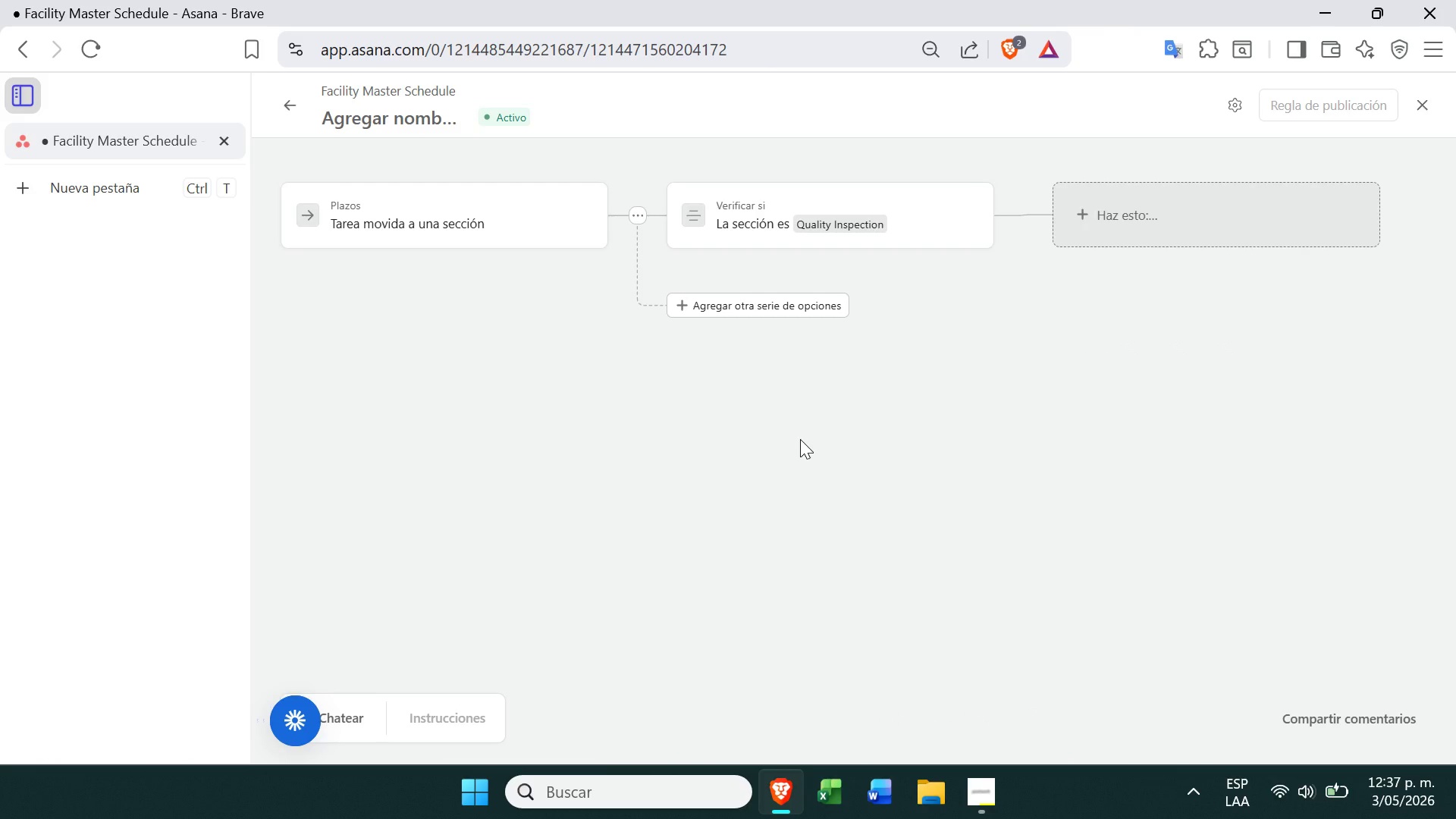 
wait(5.67)
 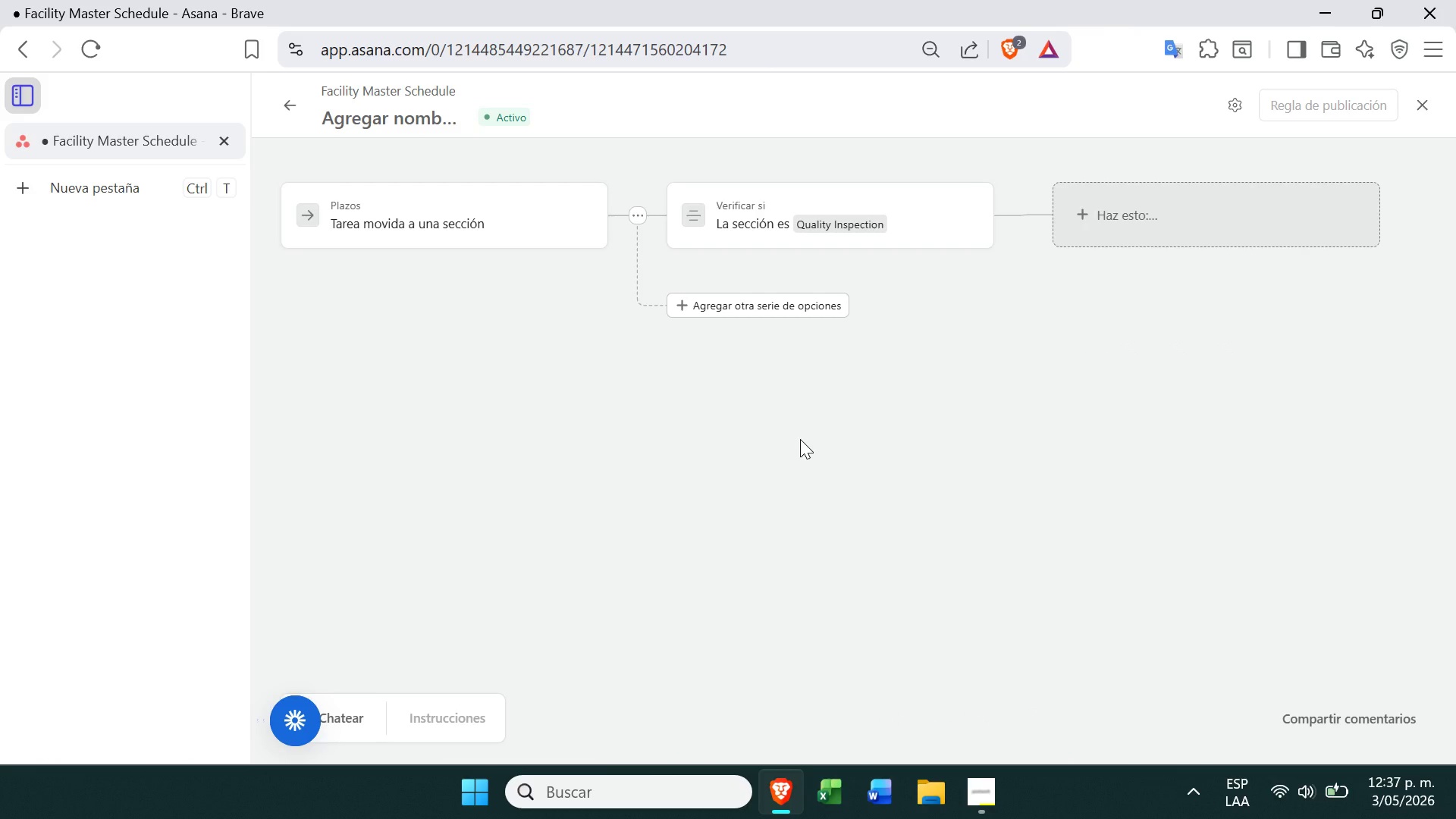 
mouse_move([803, 221])
 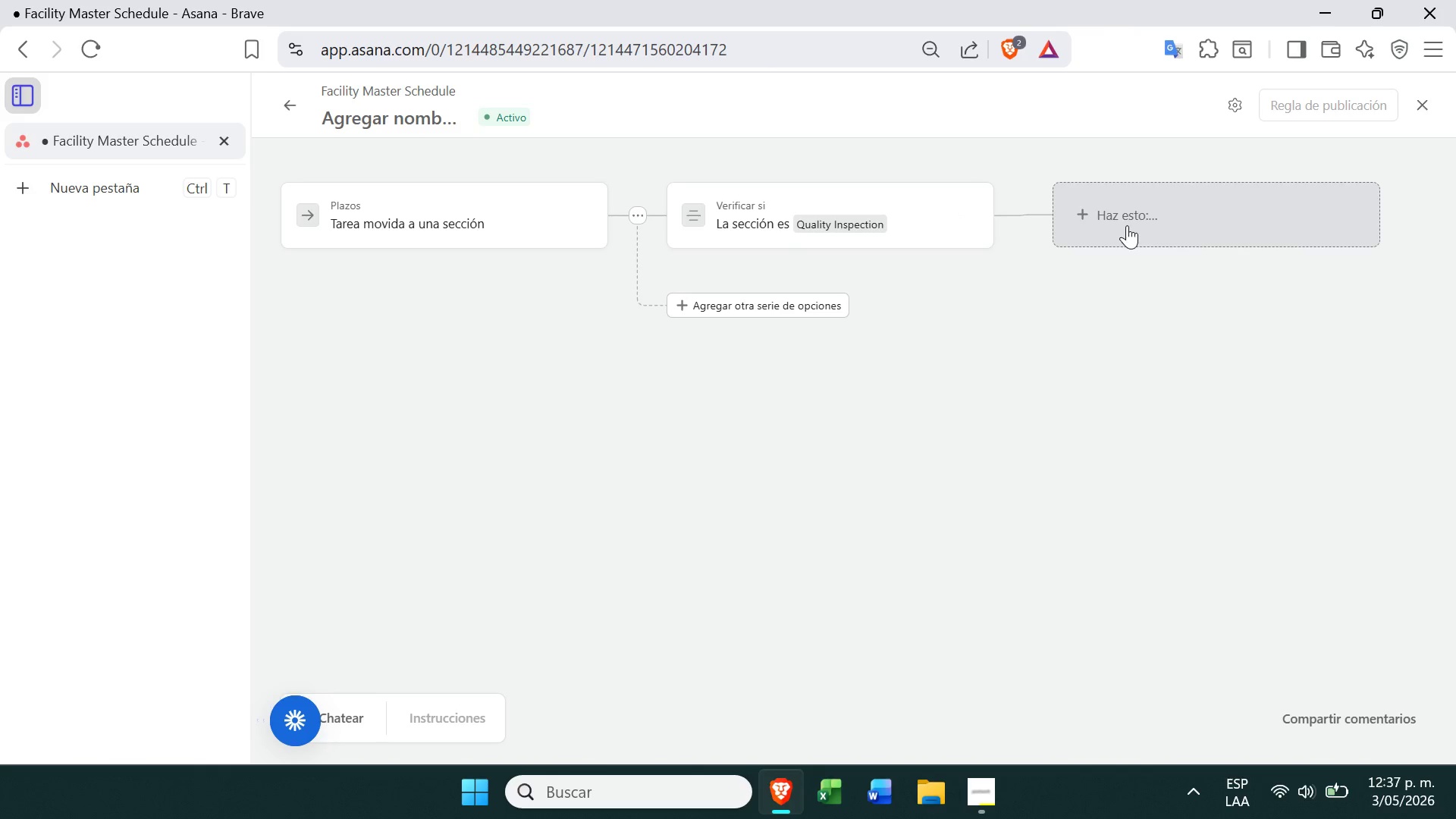 
right_click([1127, 225])
 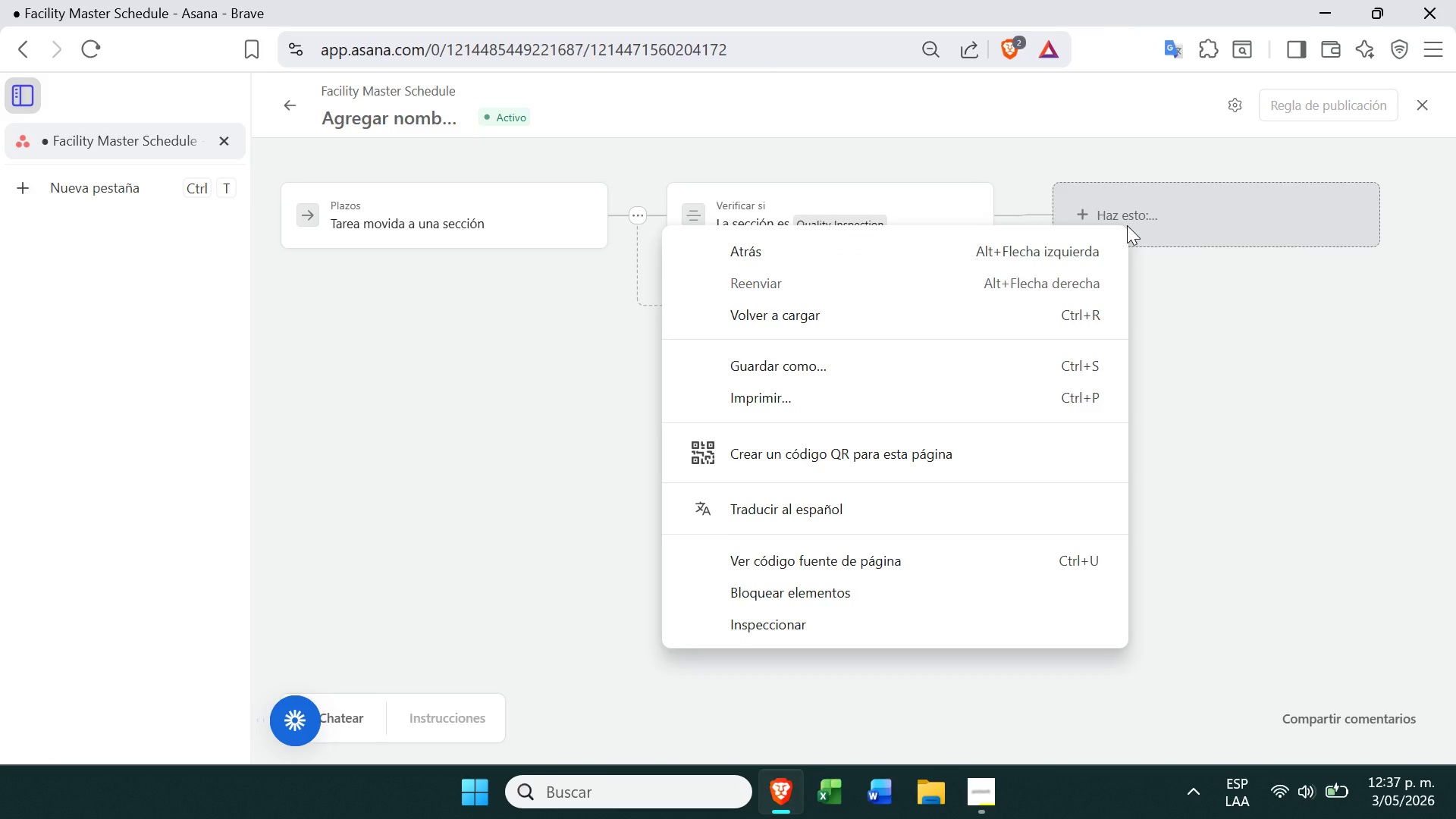 
left_click([1169, 210])
 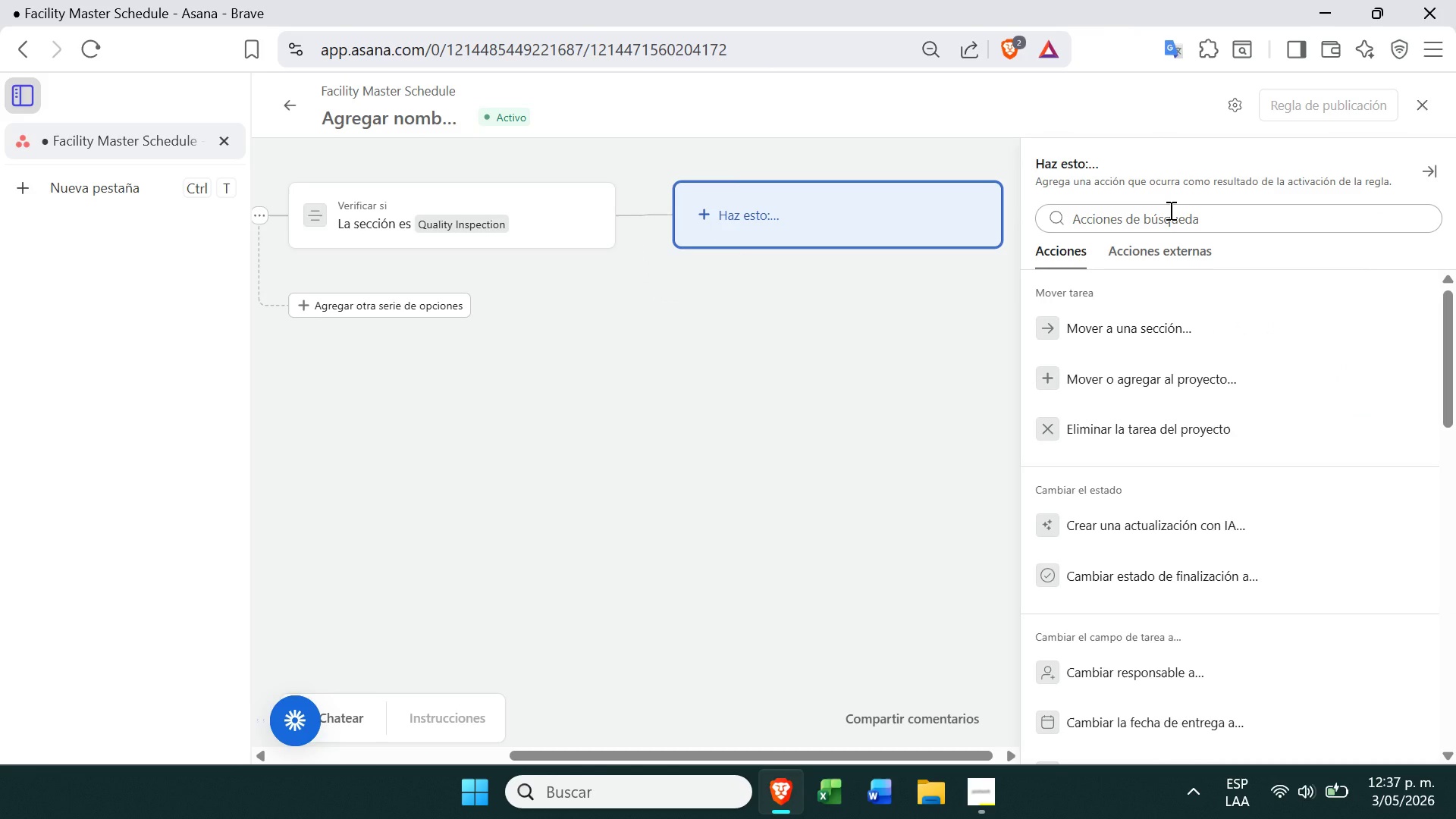 
wait(7.5)
 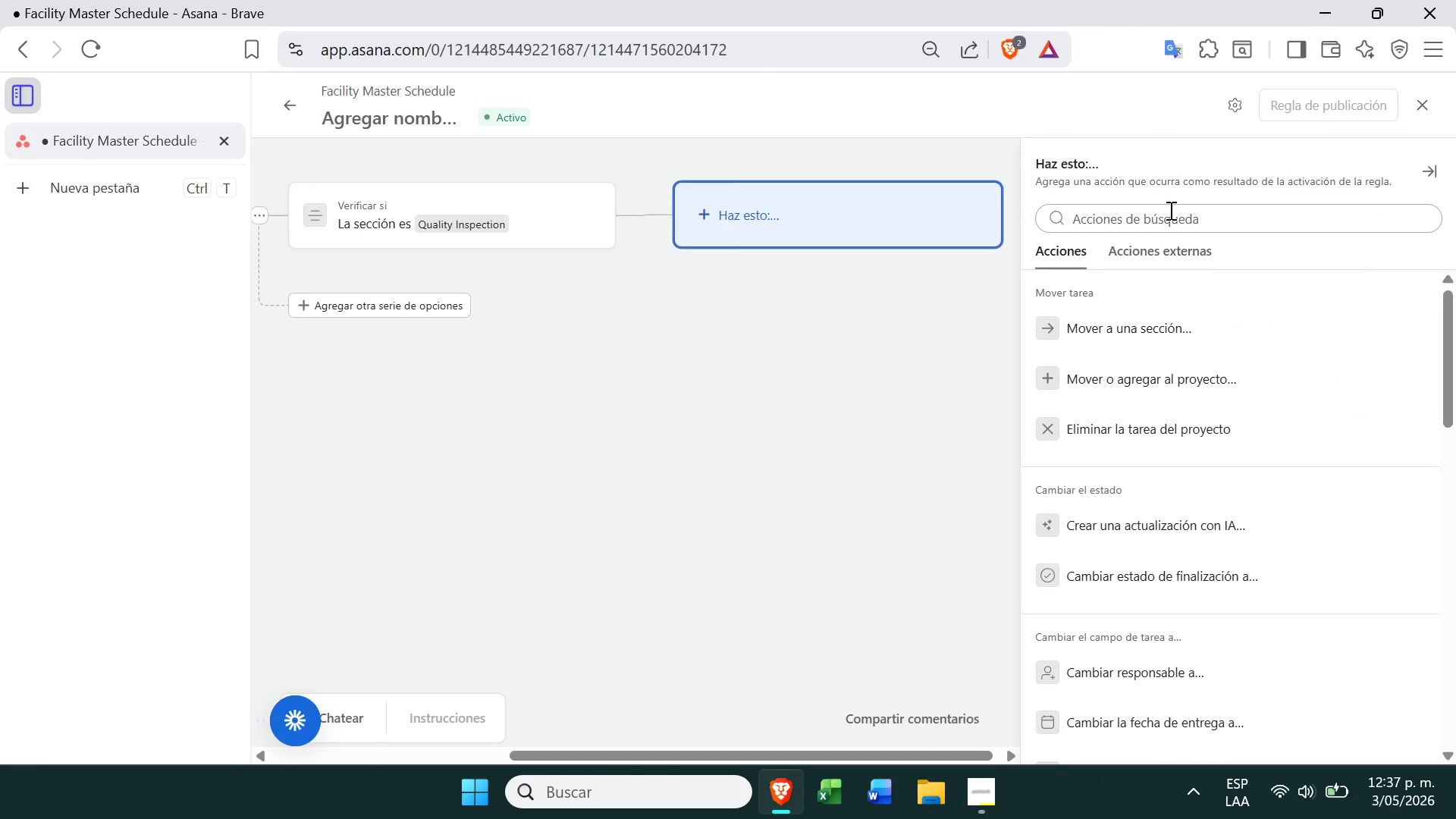 
mouse_move([1211, 475])
 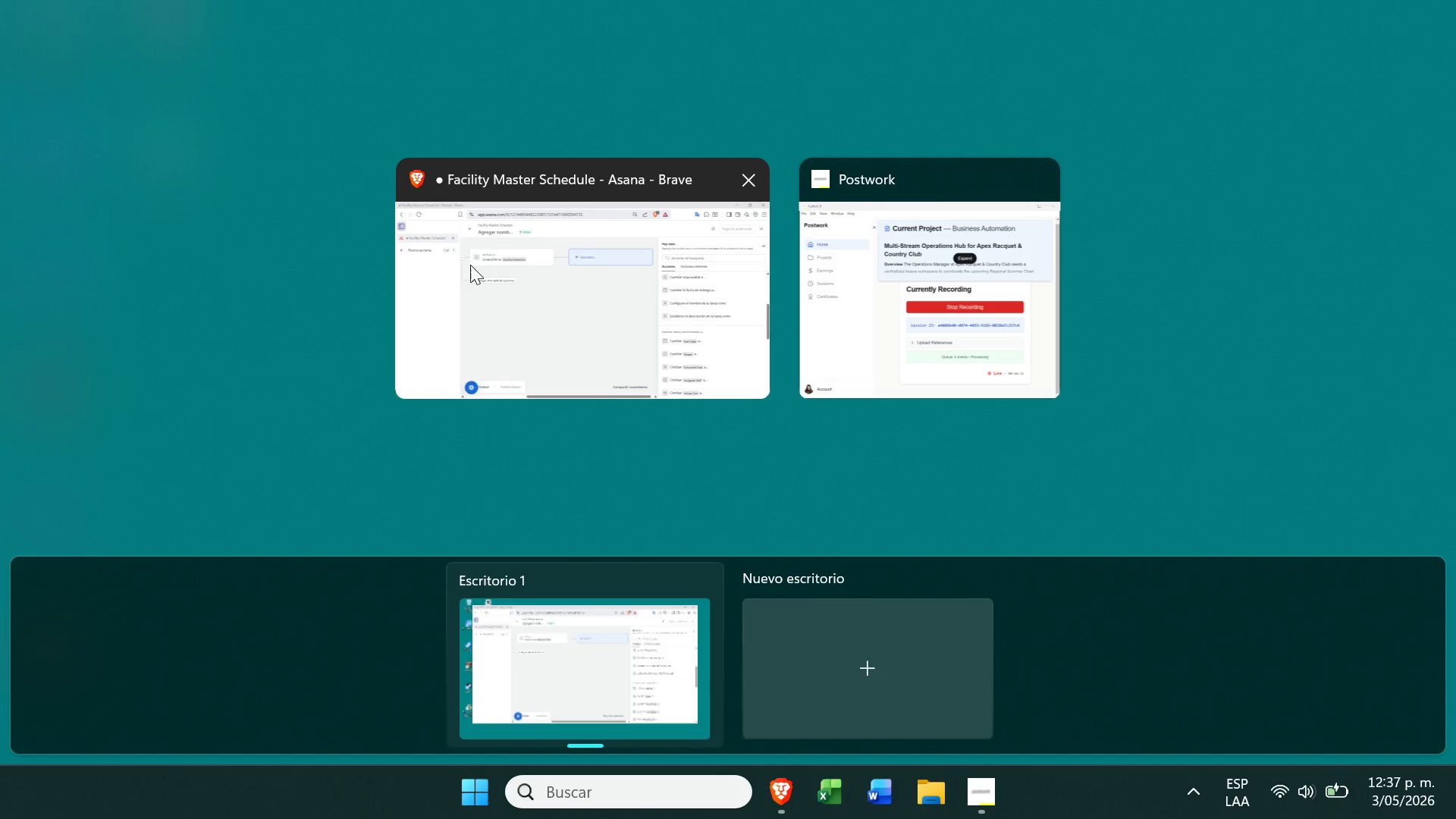 
left_click([470, 265])
 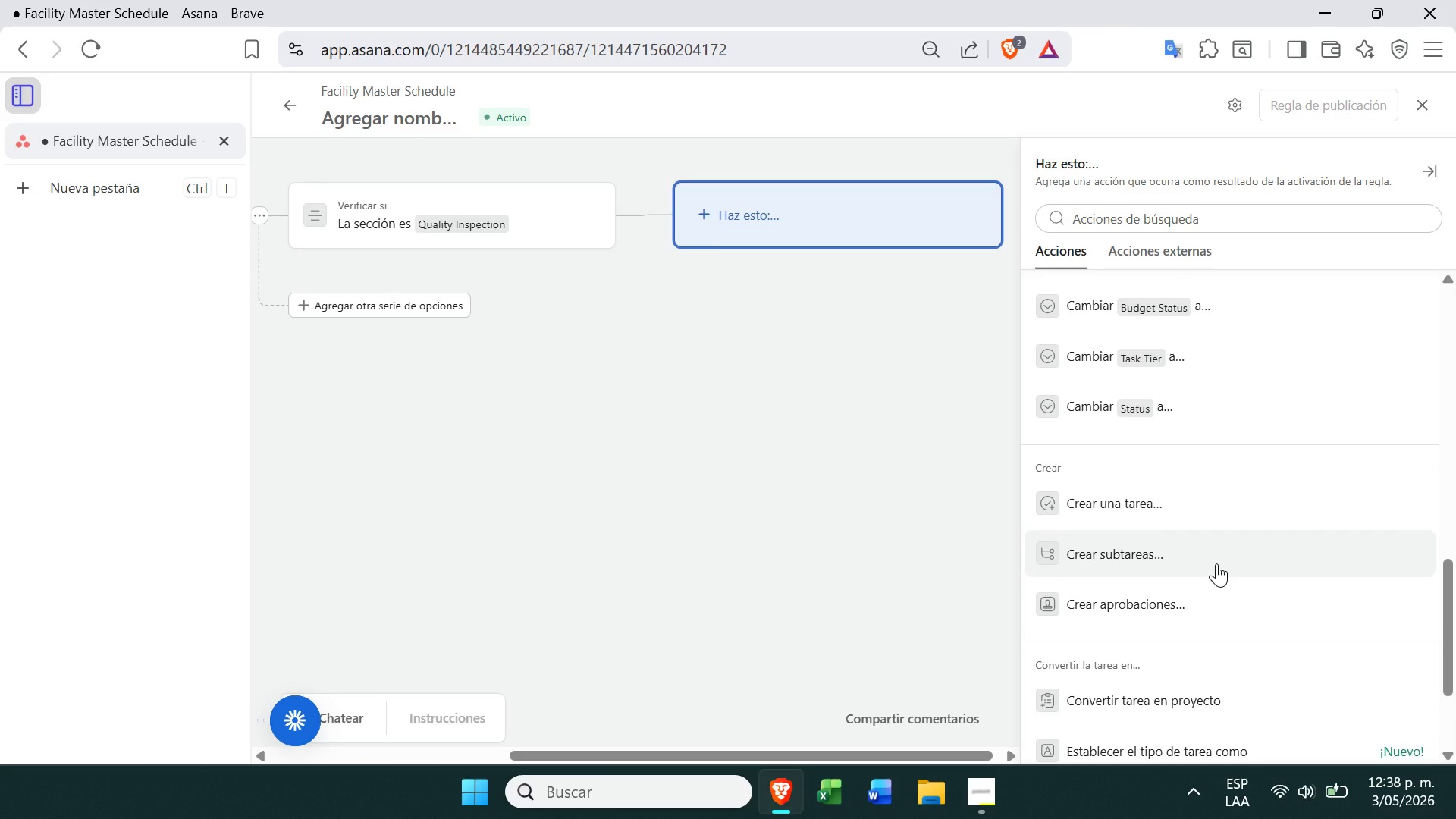 
wait(29.36)
 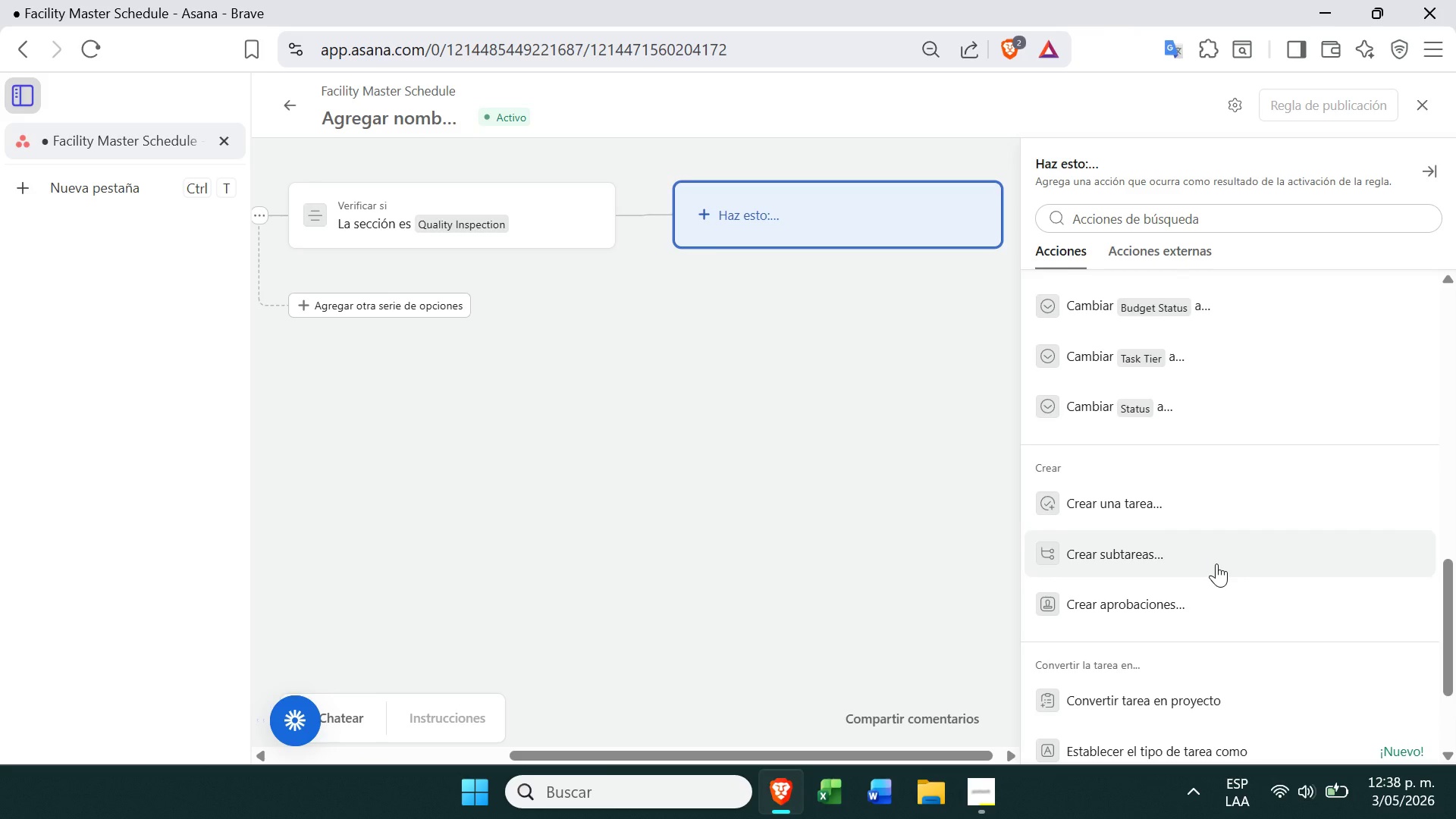 
left_click_drag(start_coordinate=[1217, 563], to_coordinate=[1263, 497])
 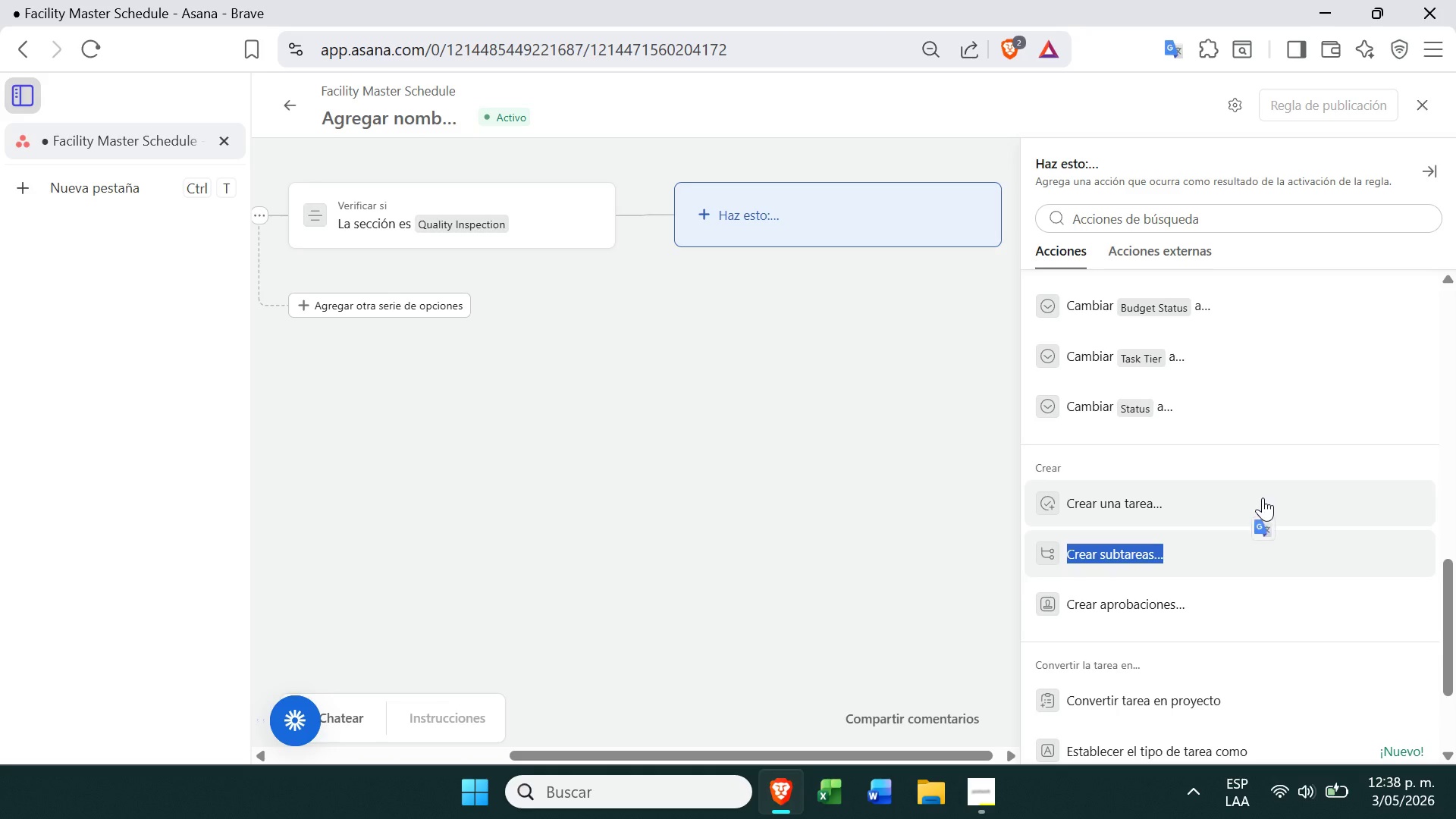 
left_click([1263, 497])
 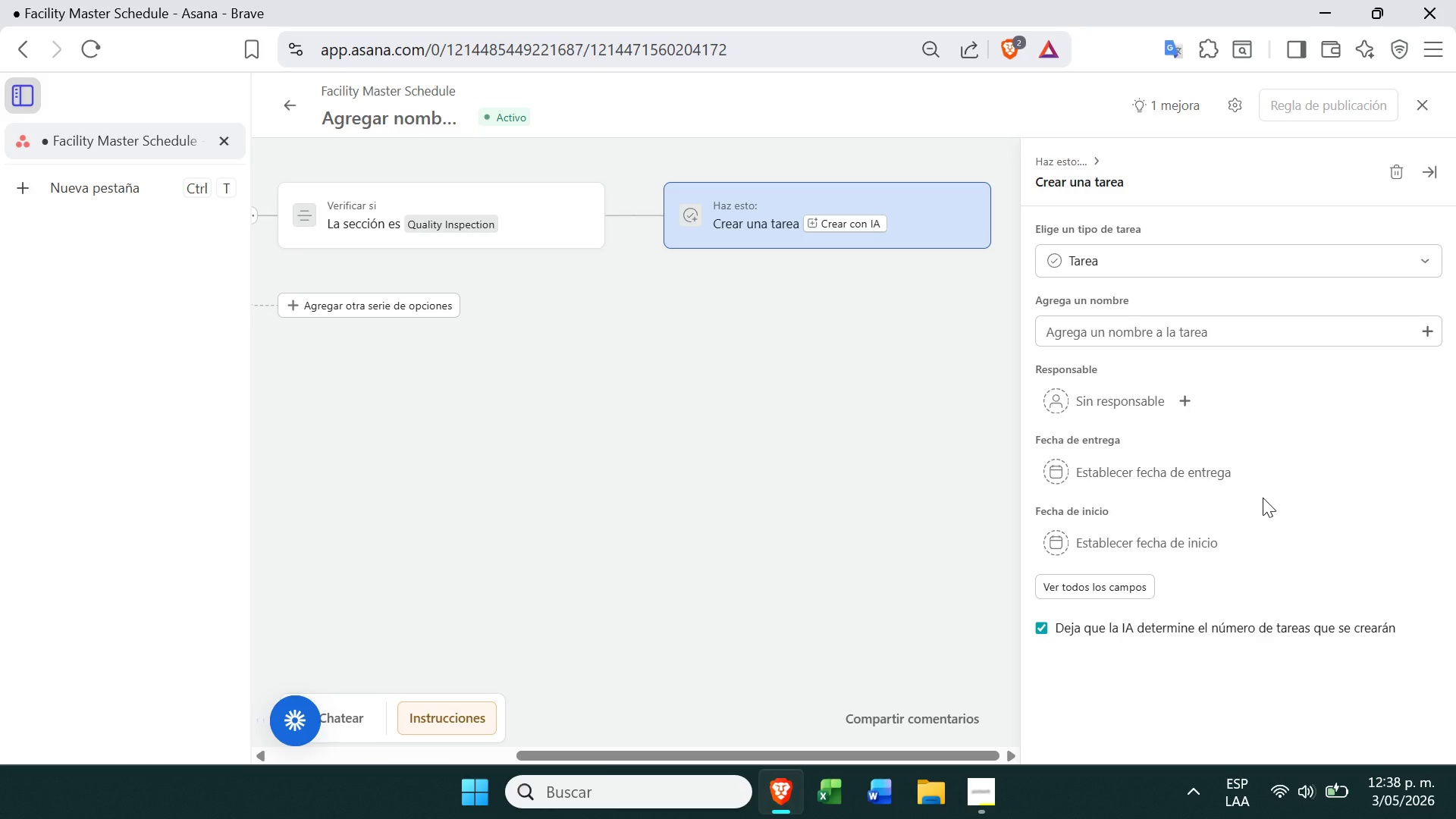 
wait(23.47)
 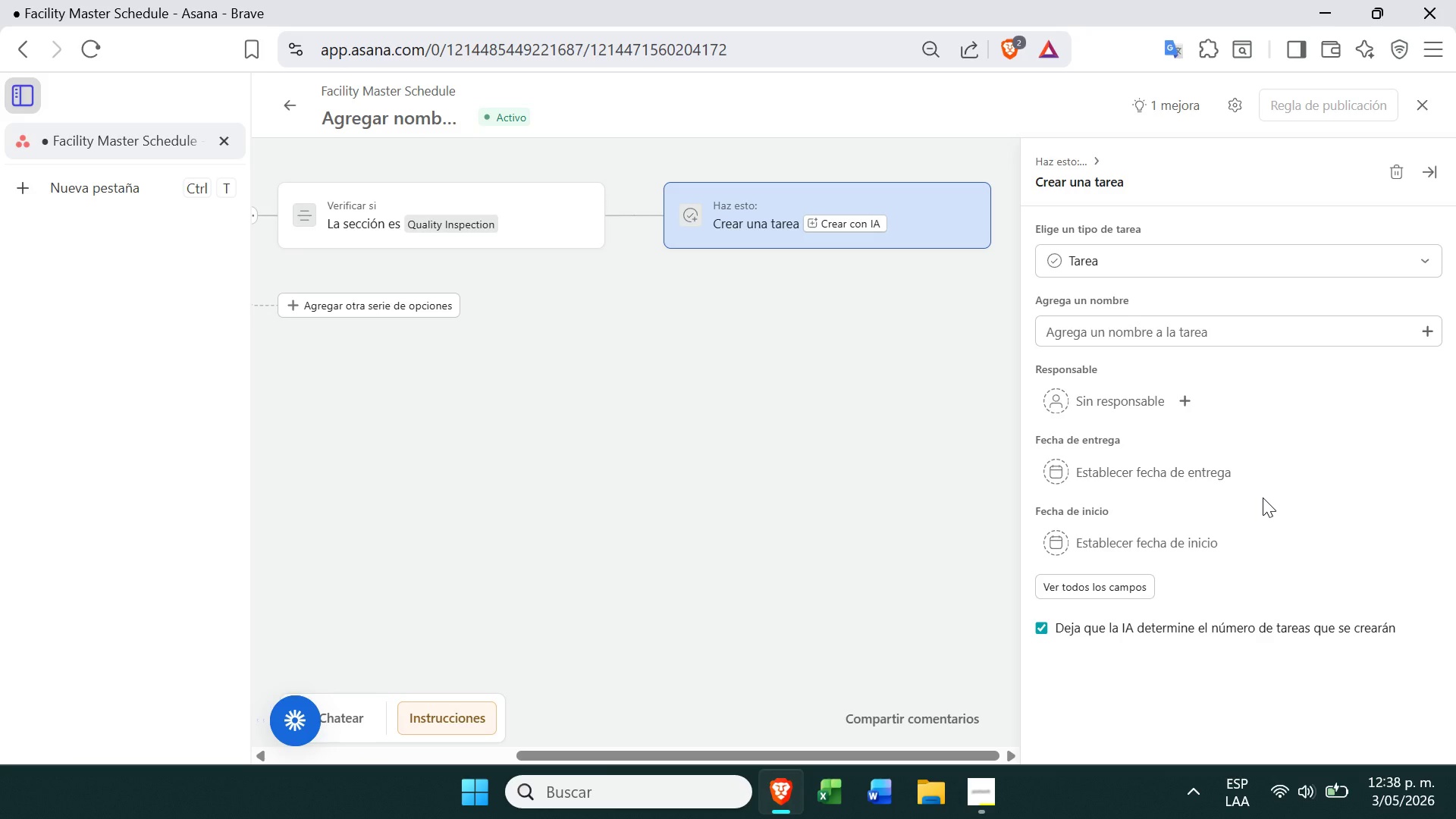 
left_click([825, 400])
 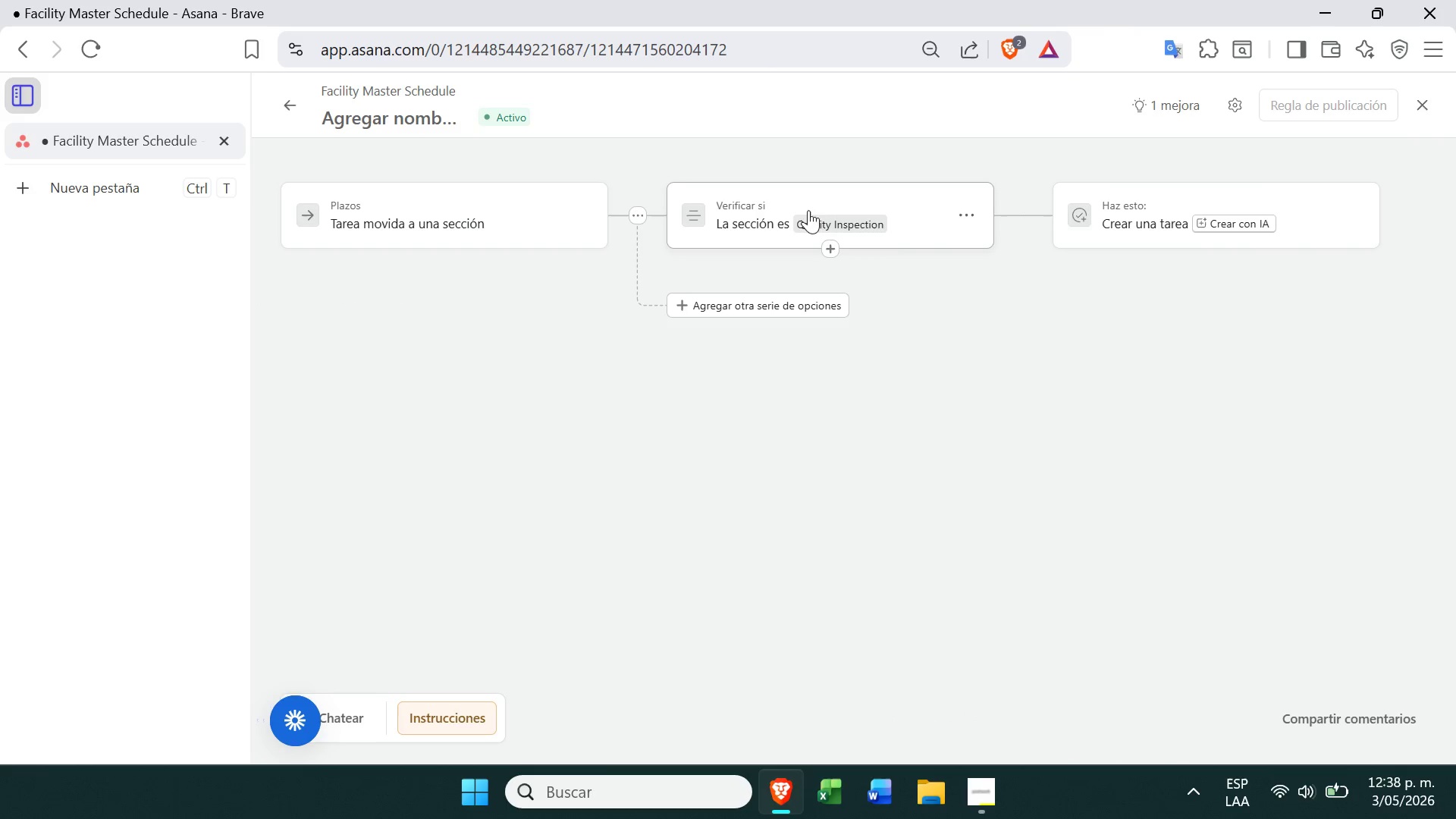 
left_click([973, 212])
 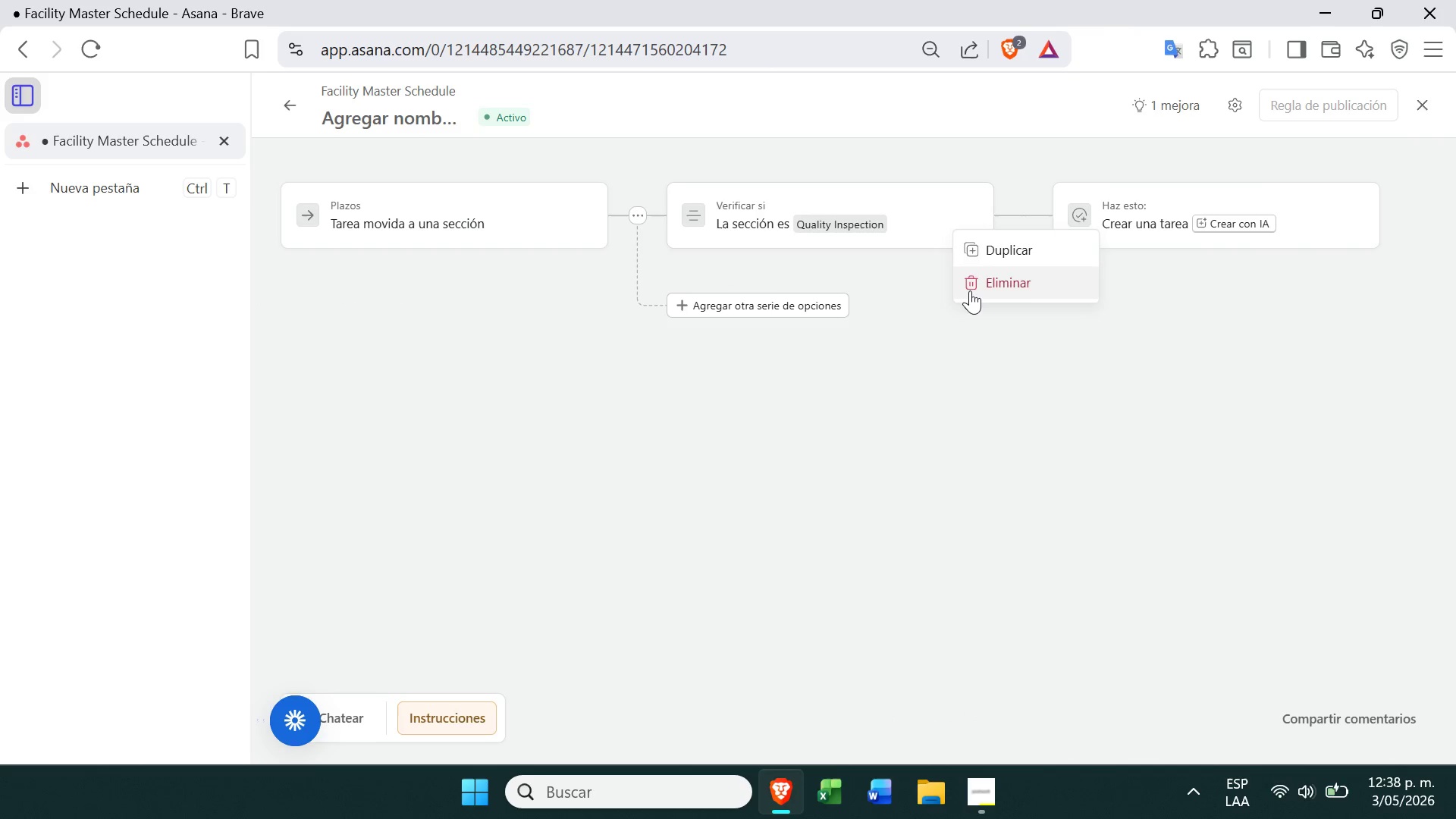 
left_click([972, 292])
 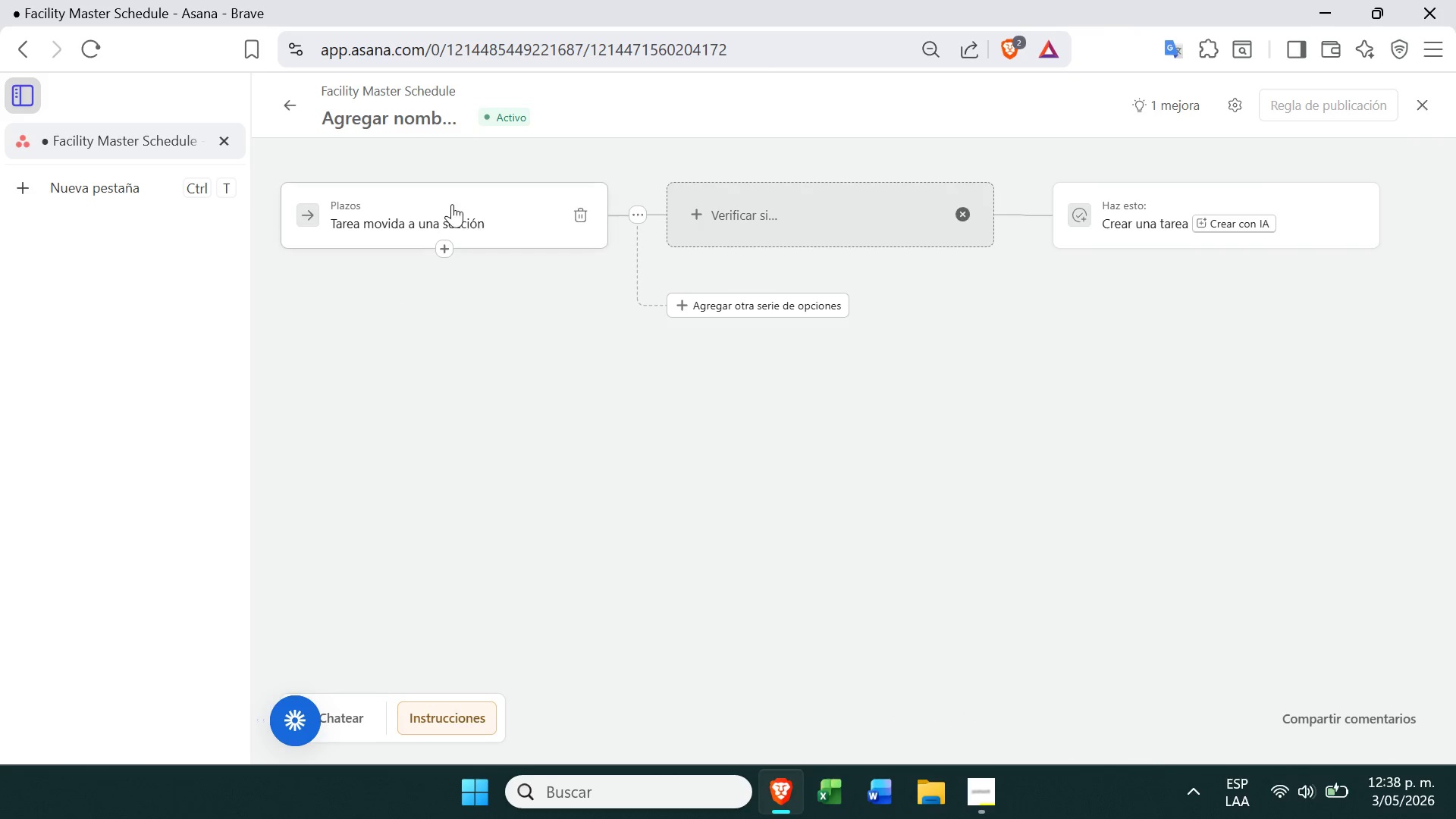 
left_click([448, 204])
 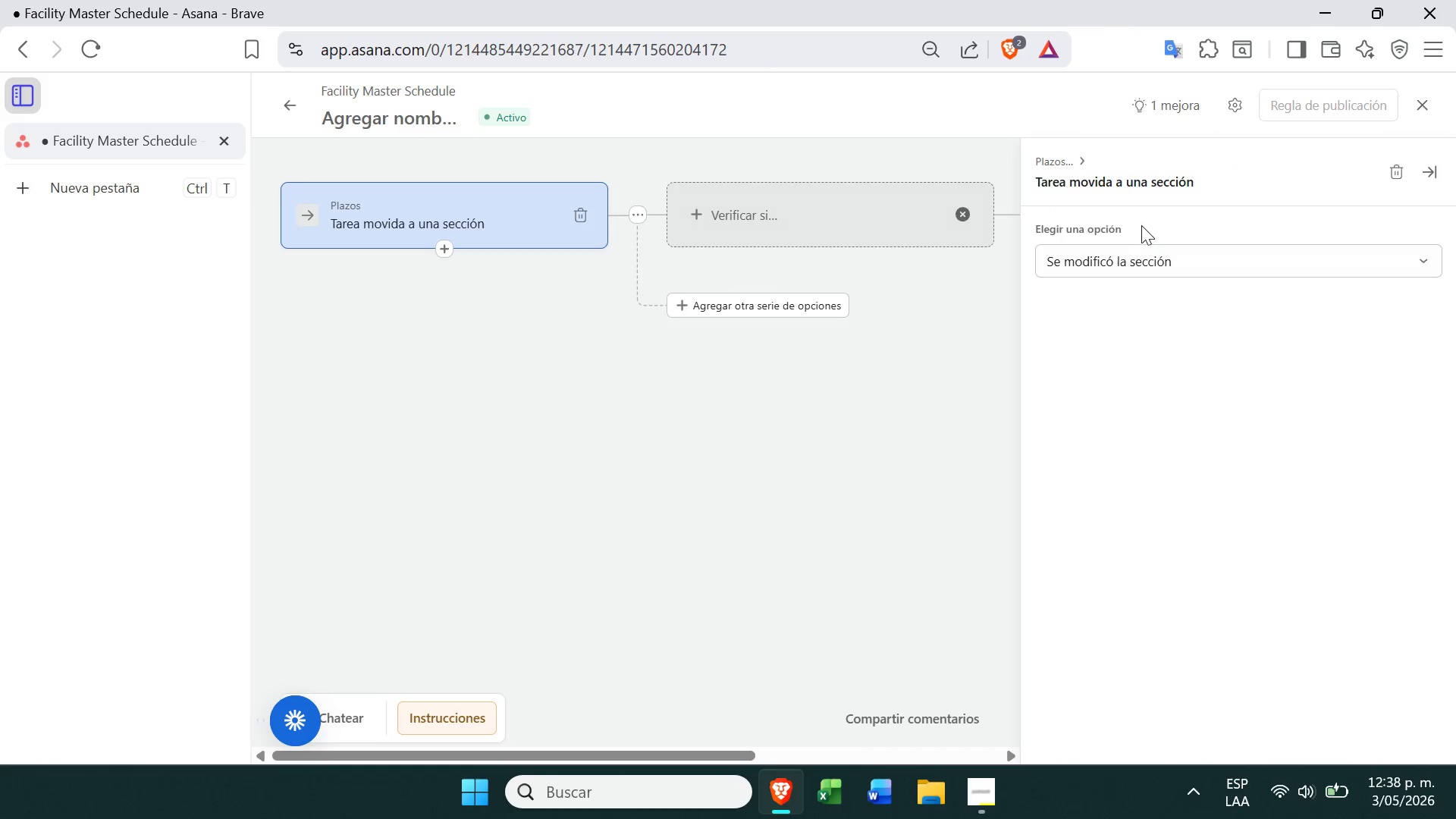 
left_click([1147, 278])
 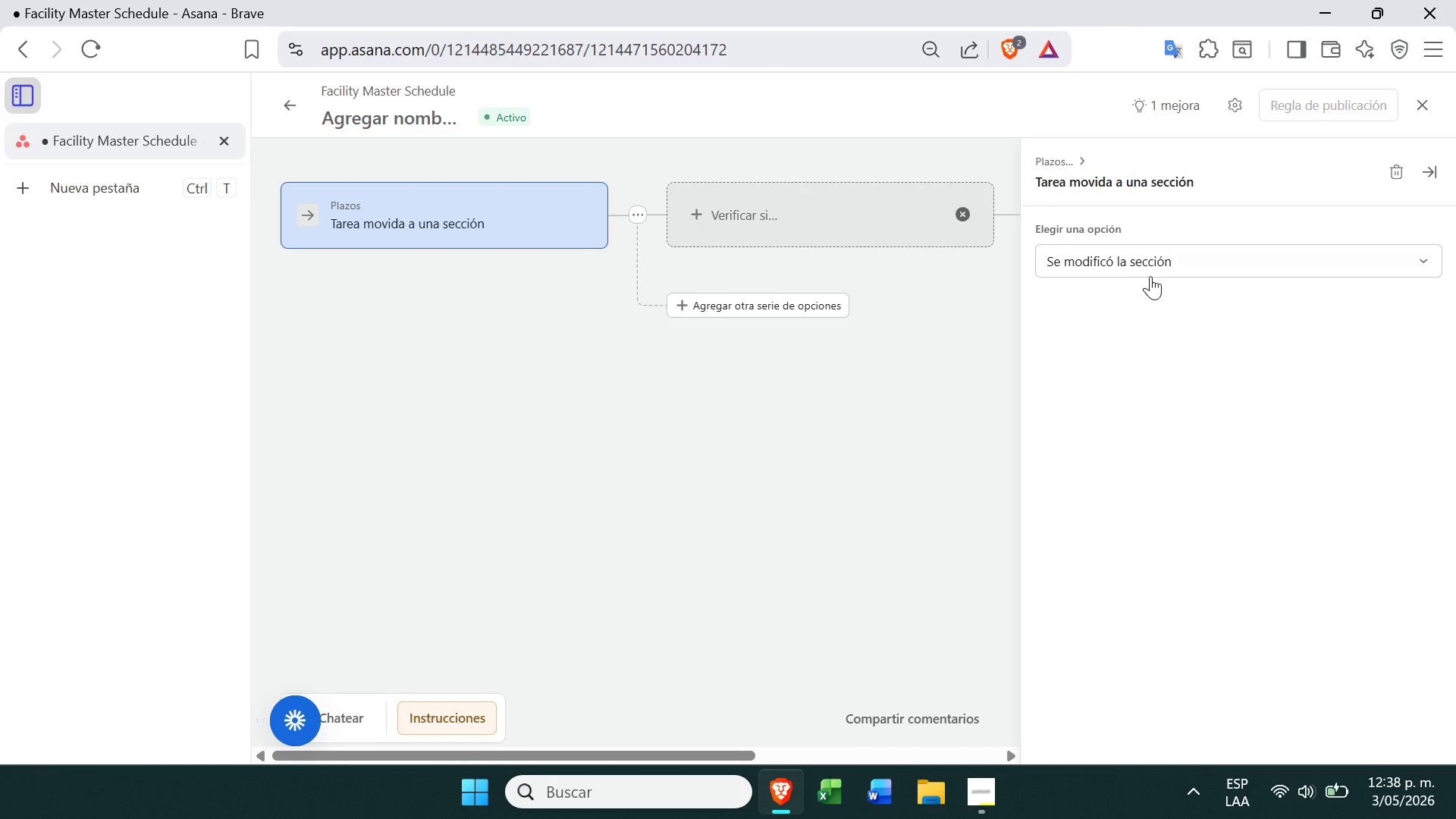 
left_click([1150, 276])
 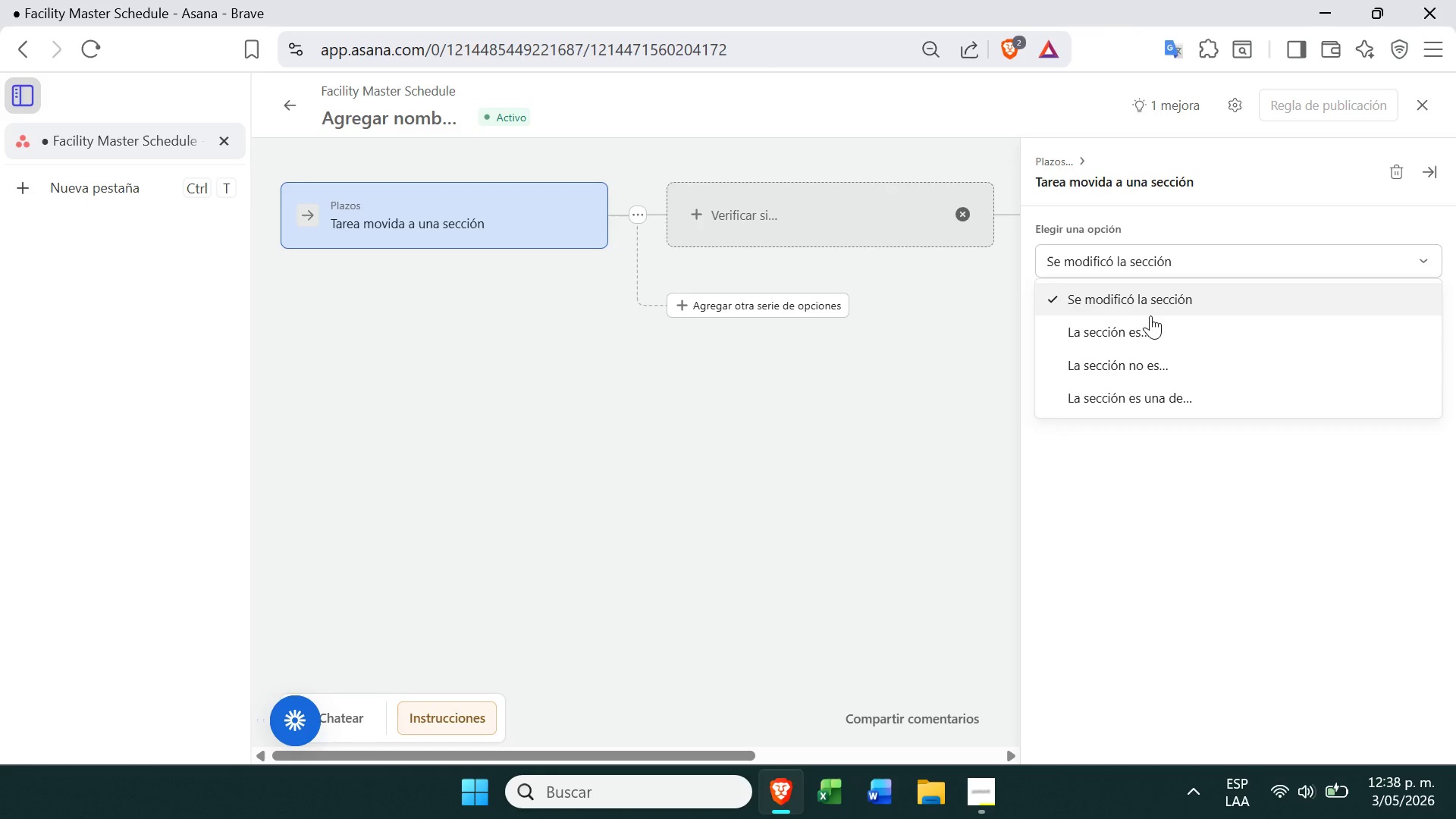 
left_click([1151, 323])
 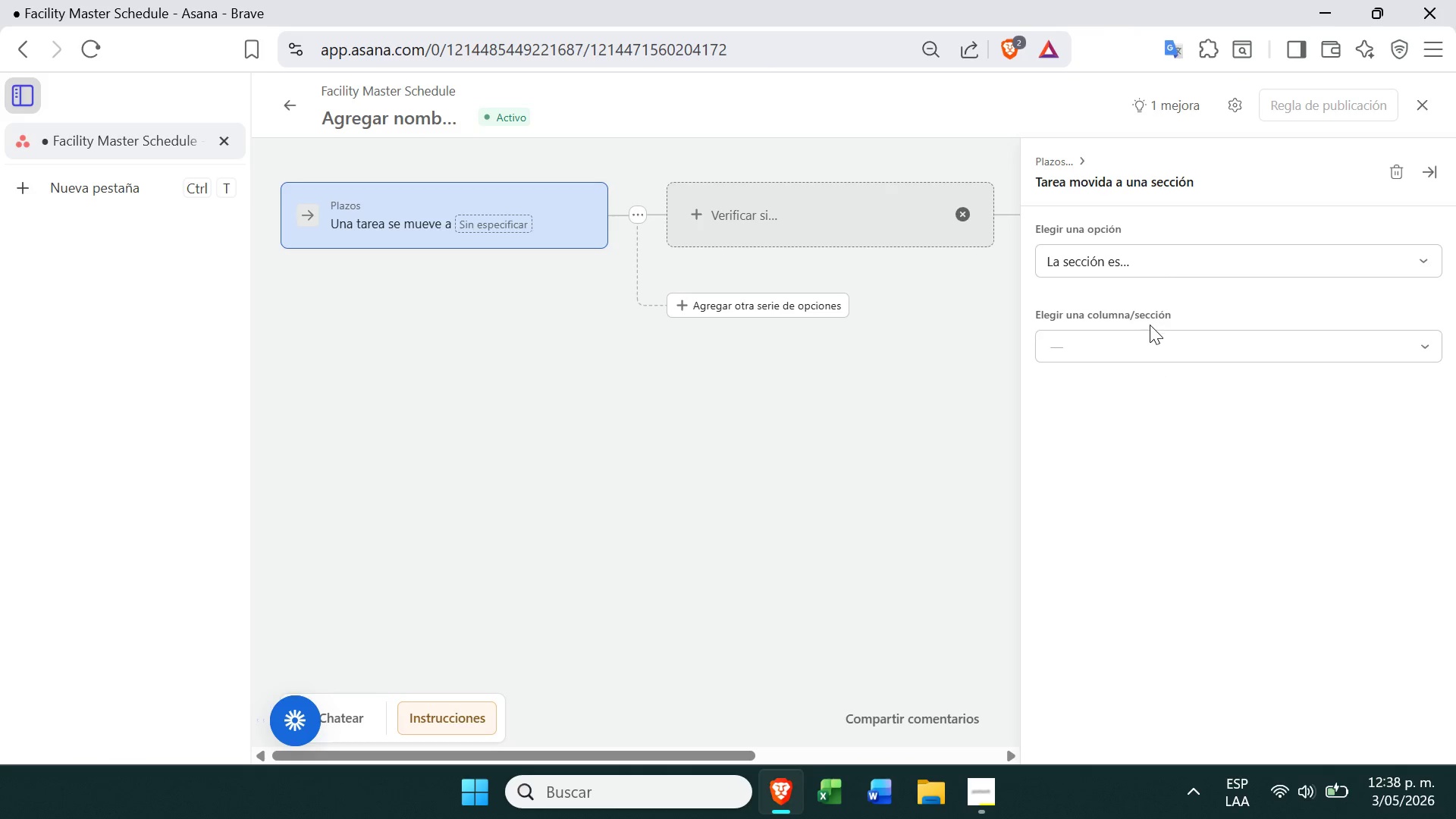 
right_click([1145, 328])
 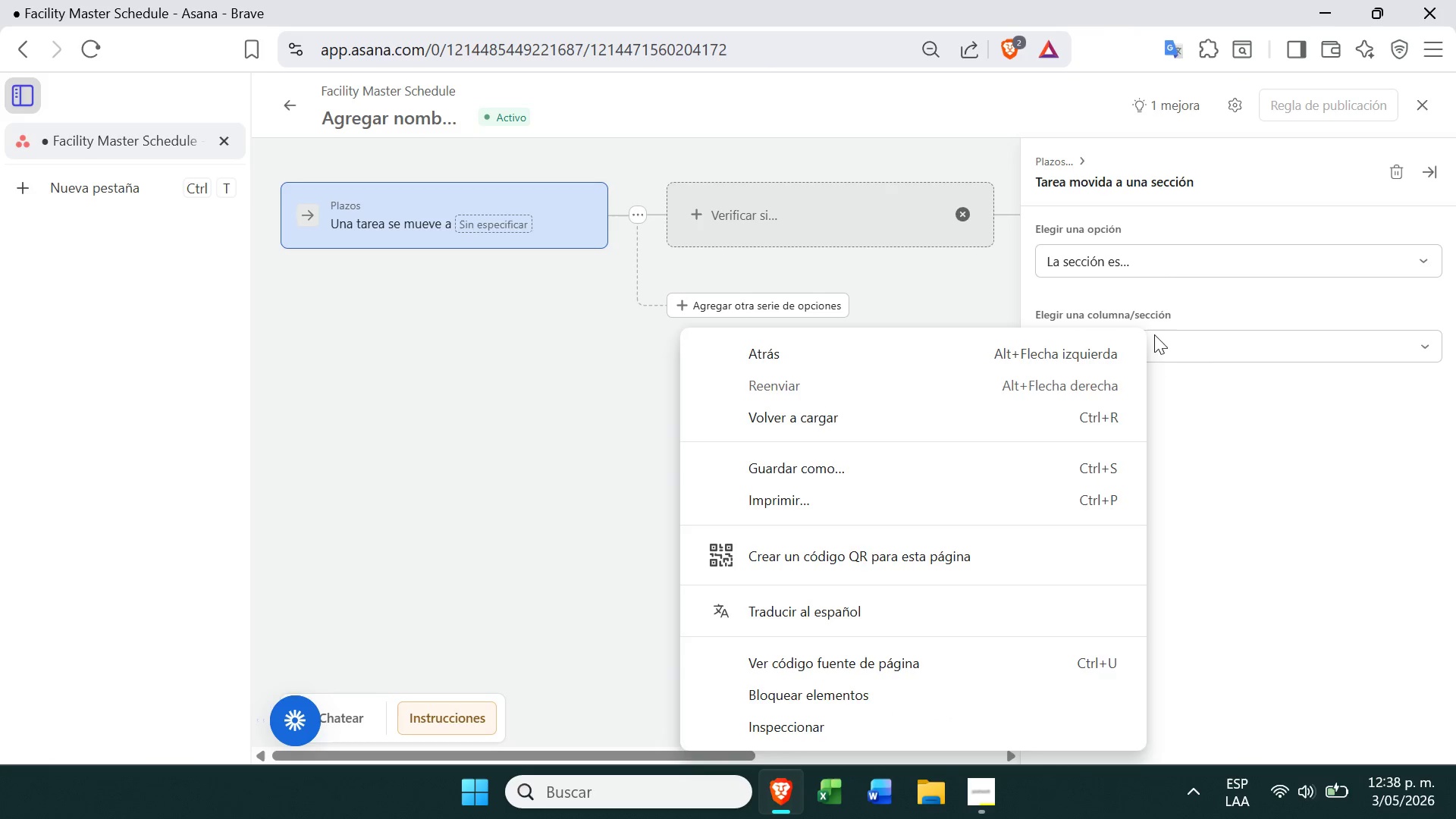 
left_click([1206, 340])
 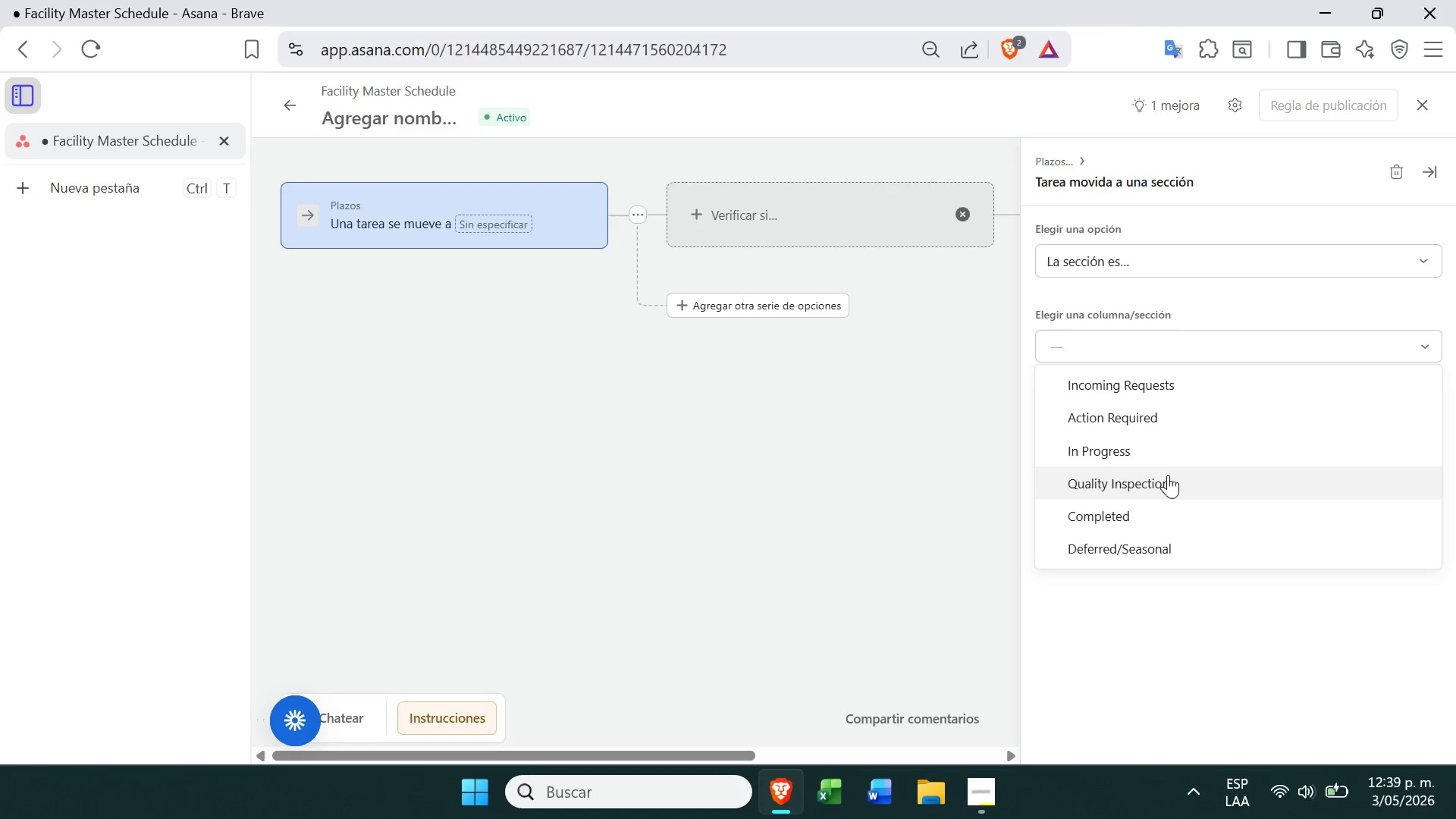 
left_click([1167, 477])
 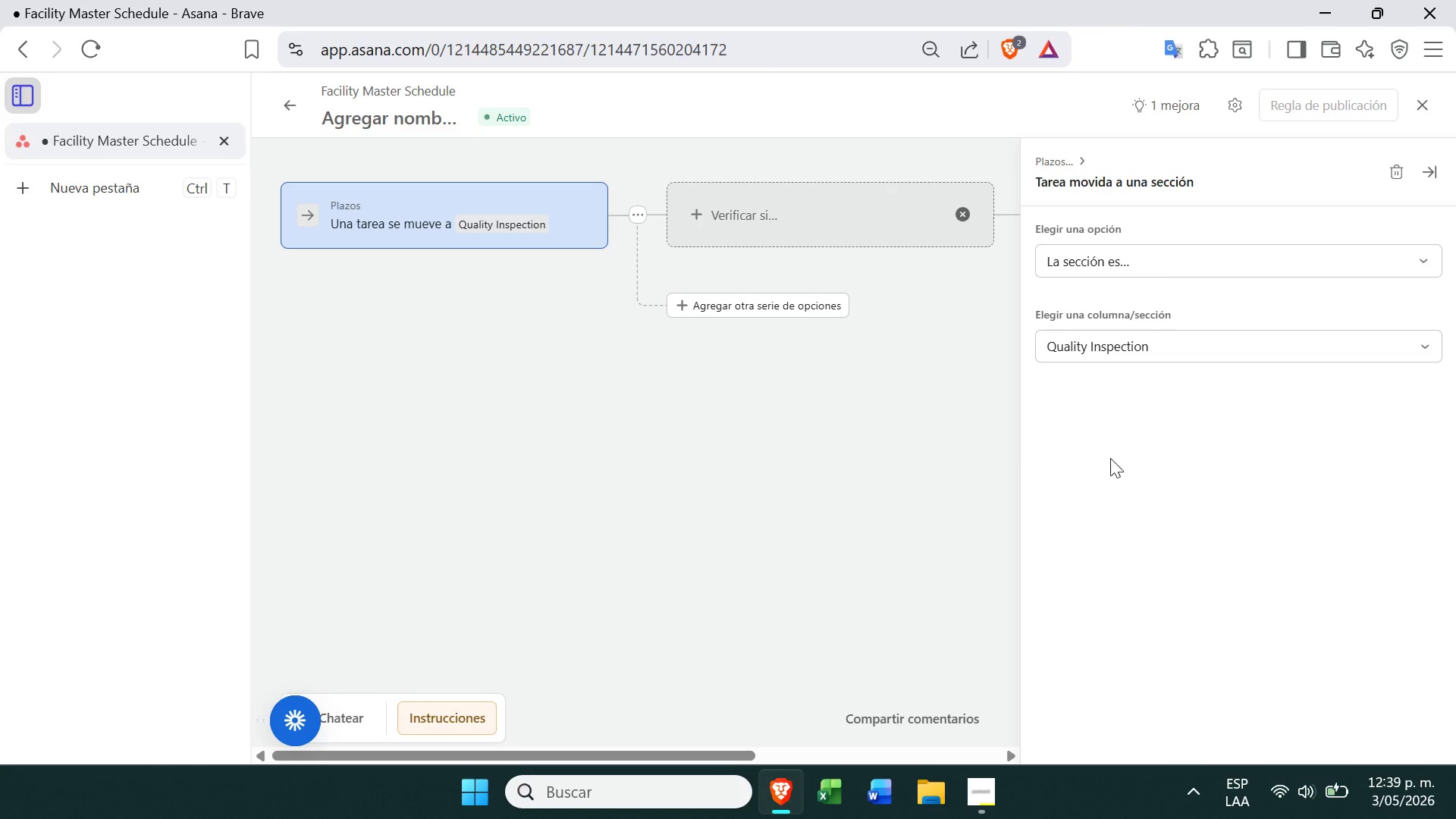 
left_click([646, 497])
 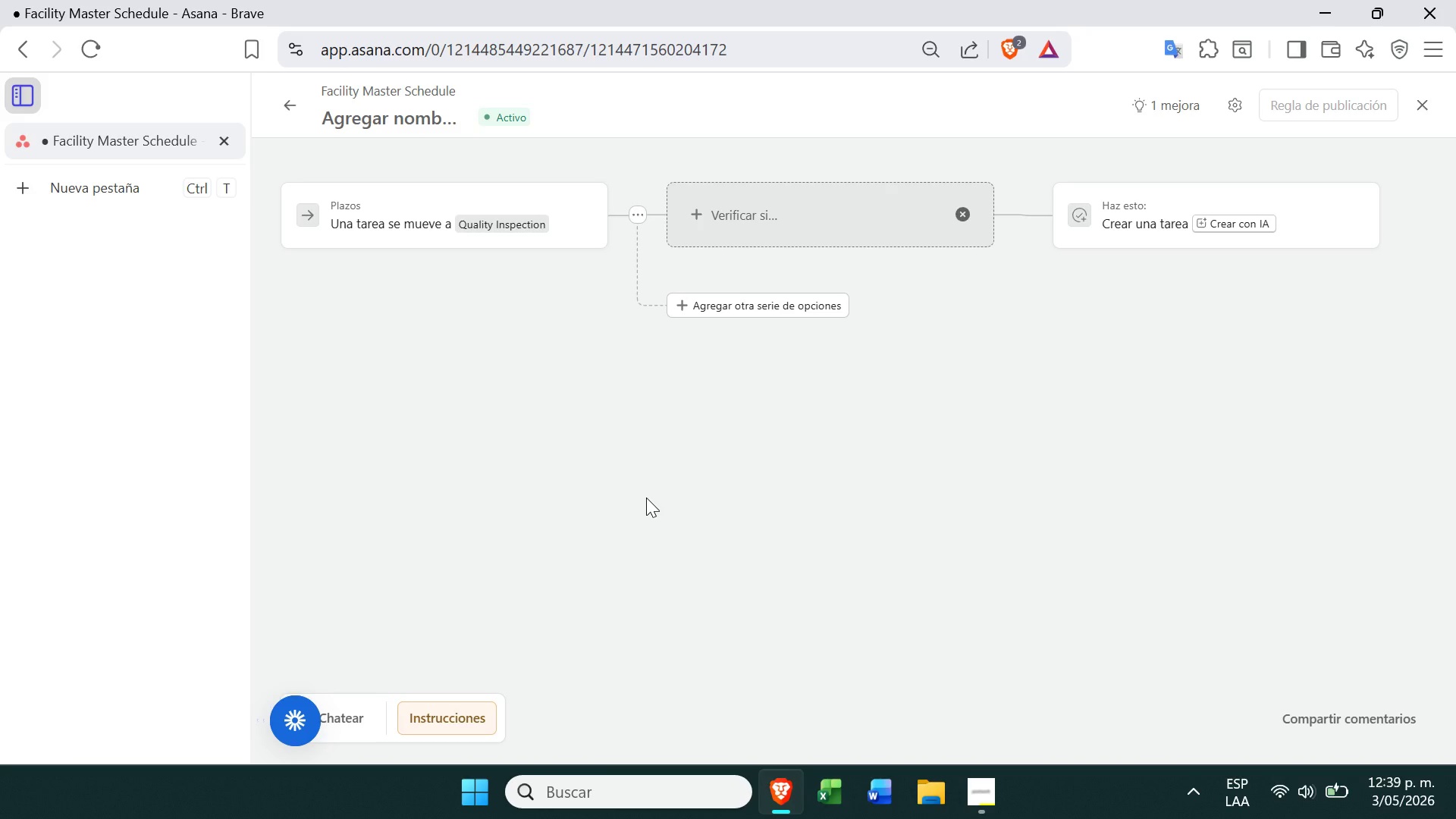 
wait(18.38)
 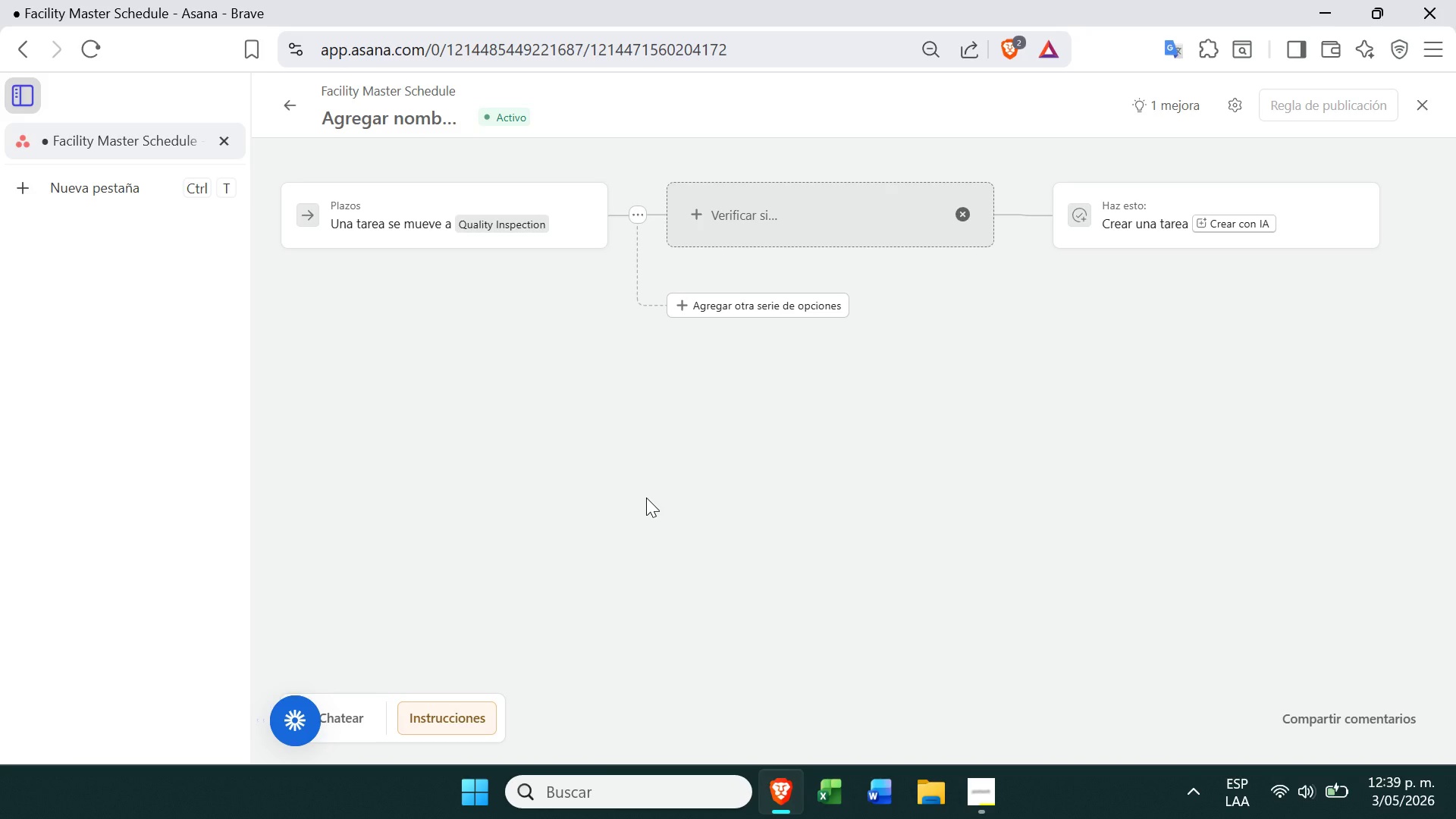 
left_click([963, 213])
 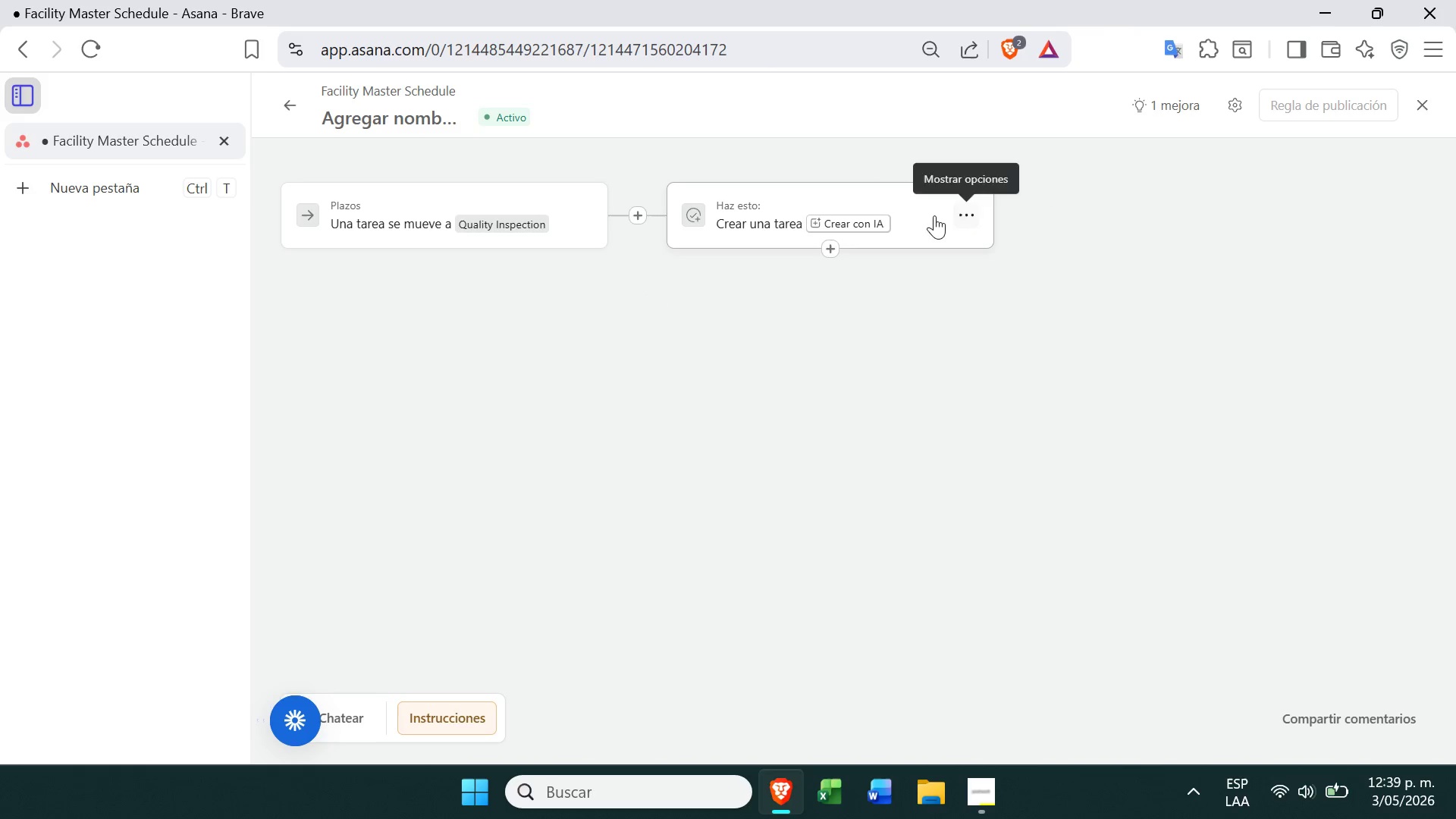 
left_click([408, 306])
 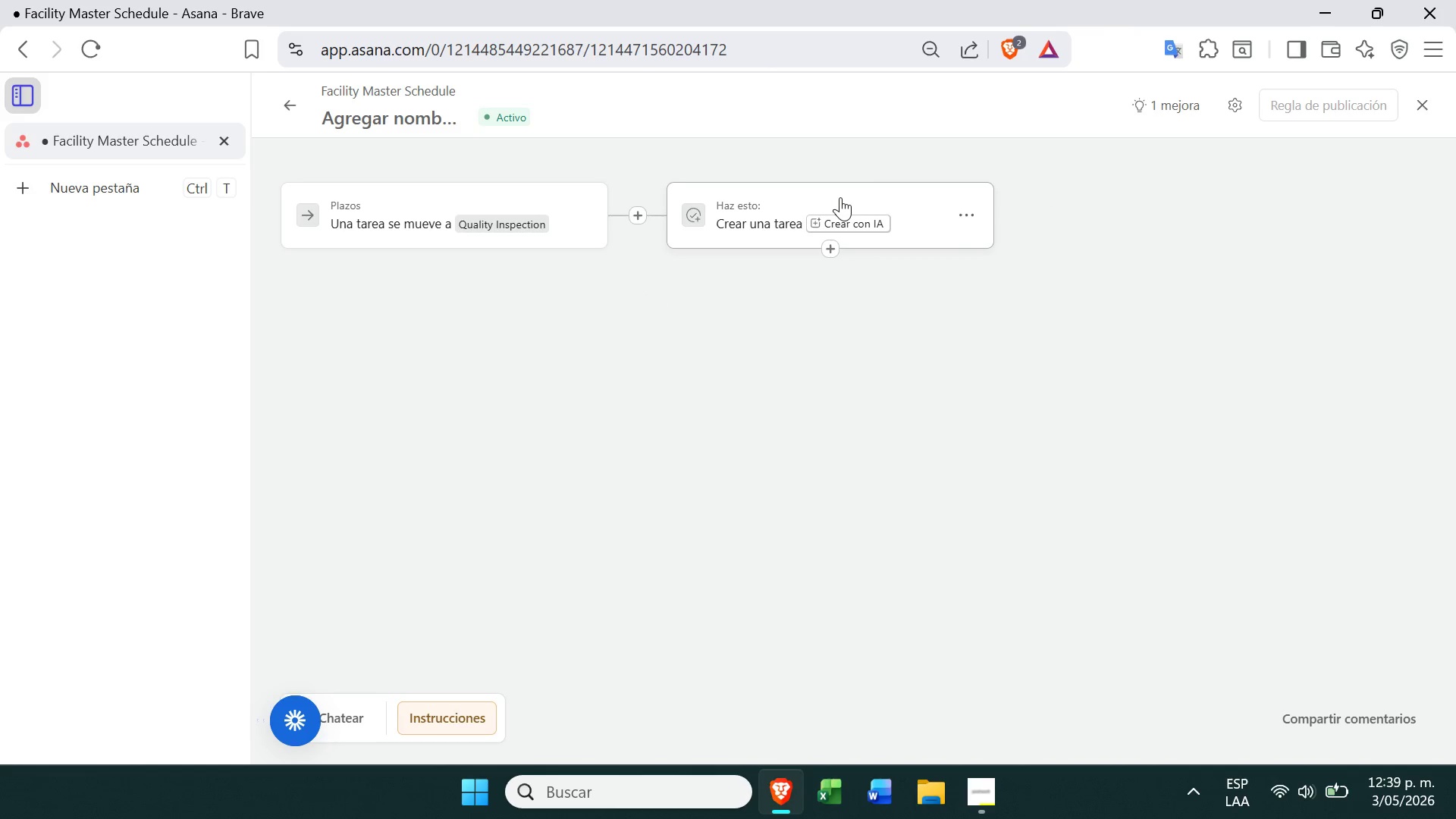 
left_click([975, 212])
 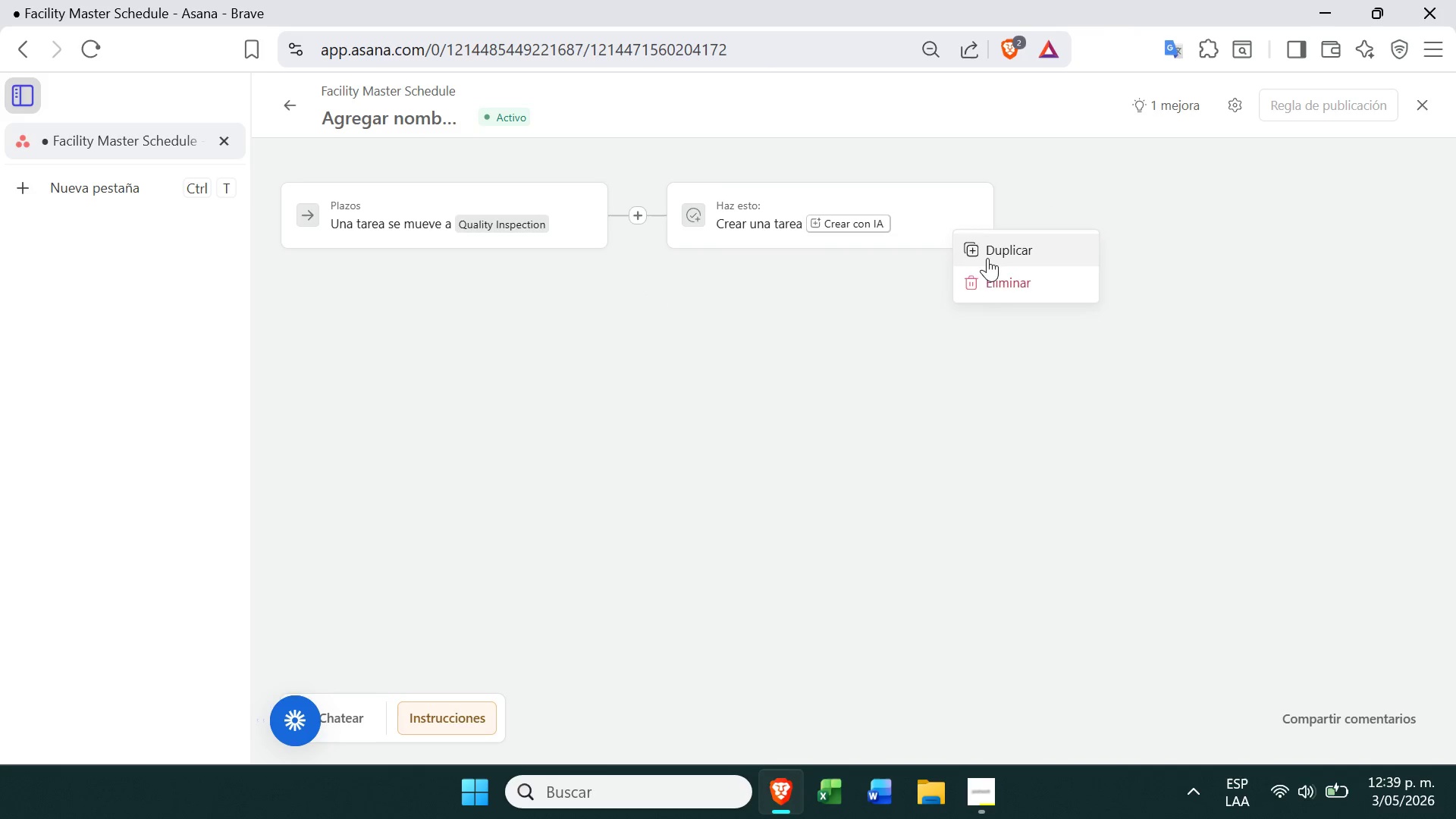 
left_click([991, 278])
 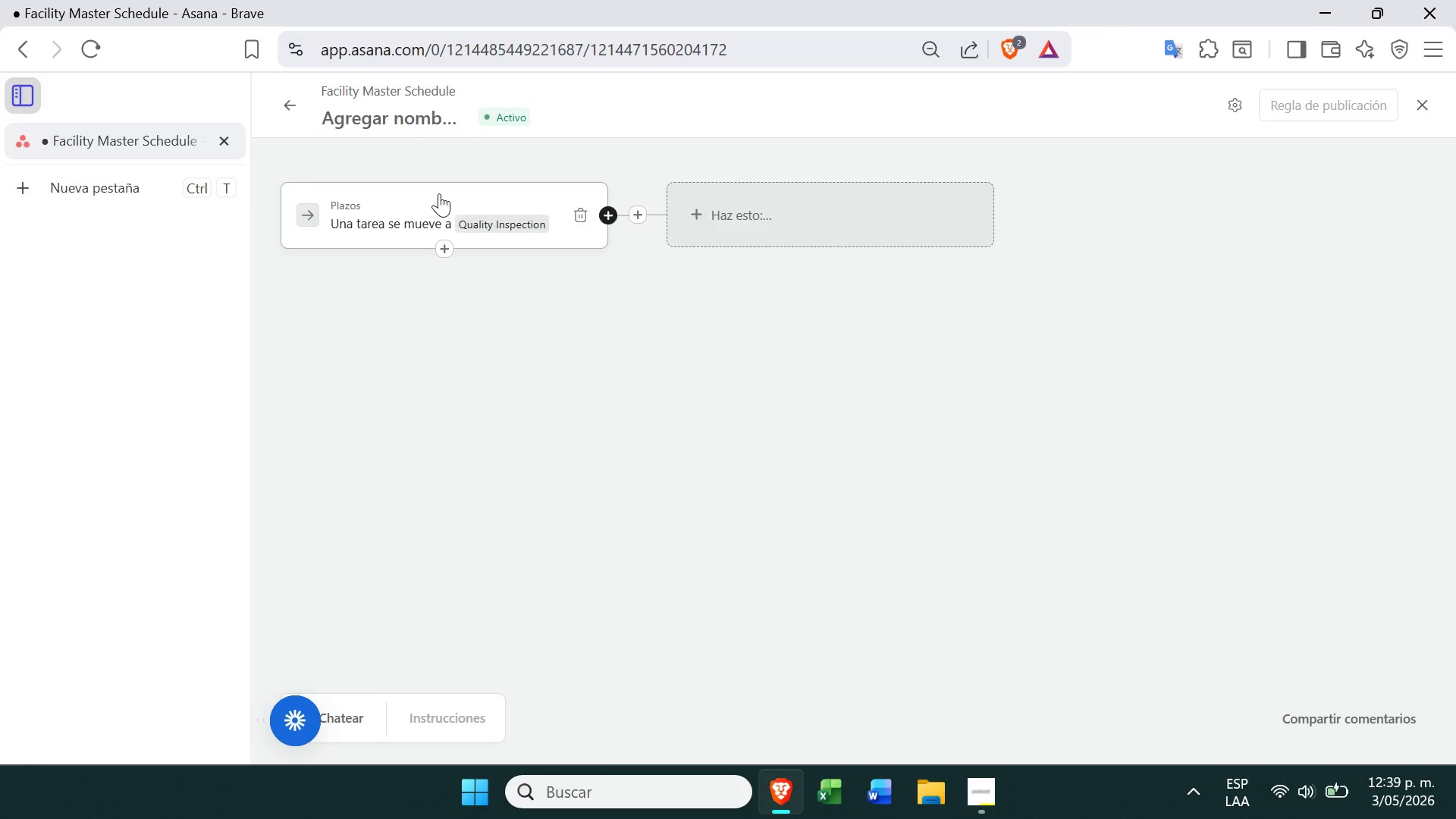 
left_click([439, 196])
 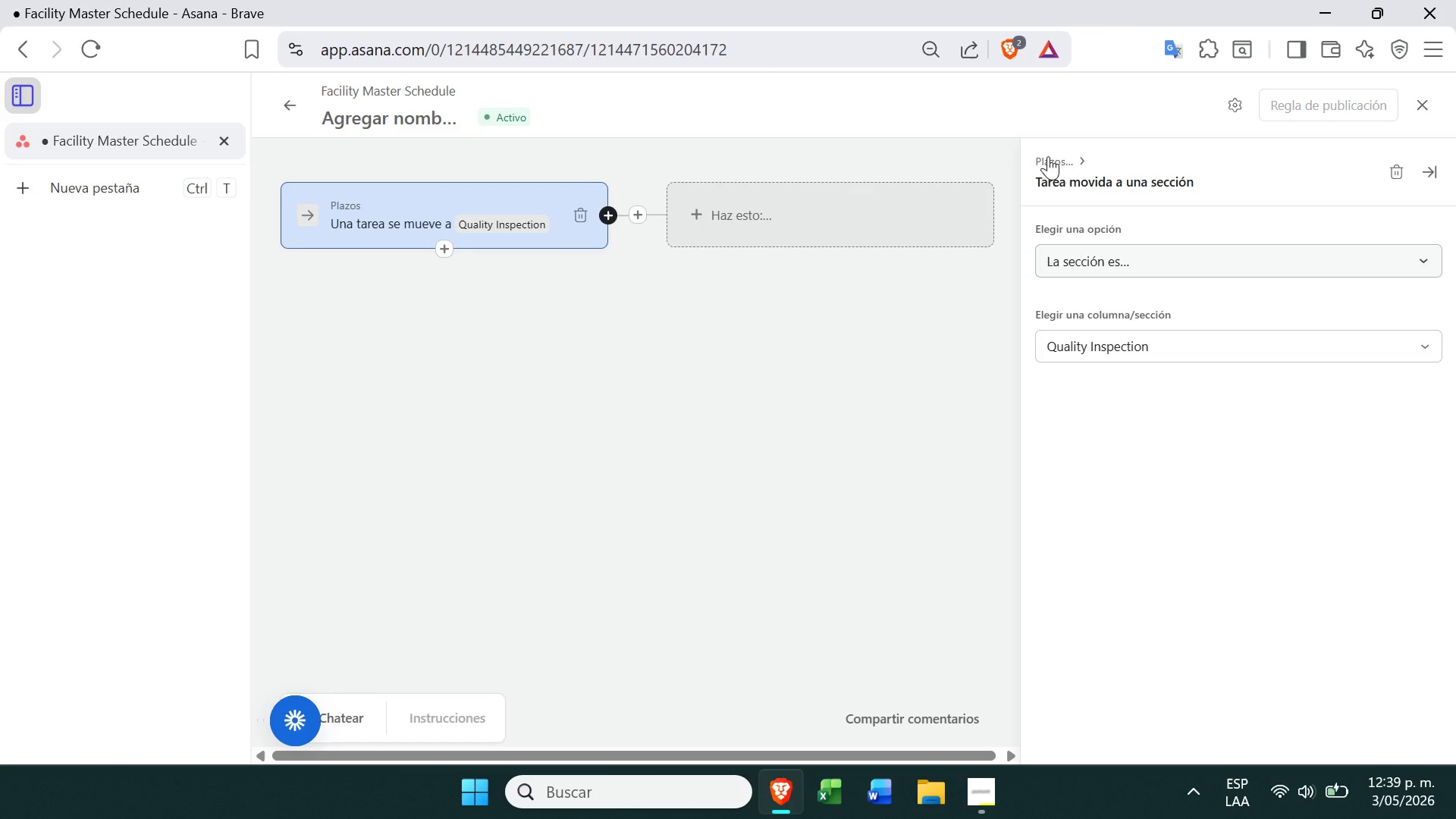 
left_click([1400, 171])
 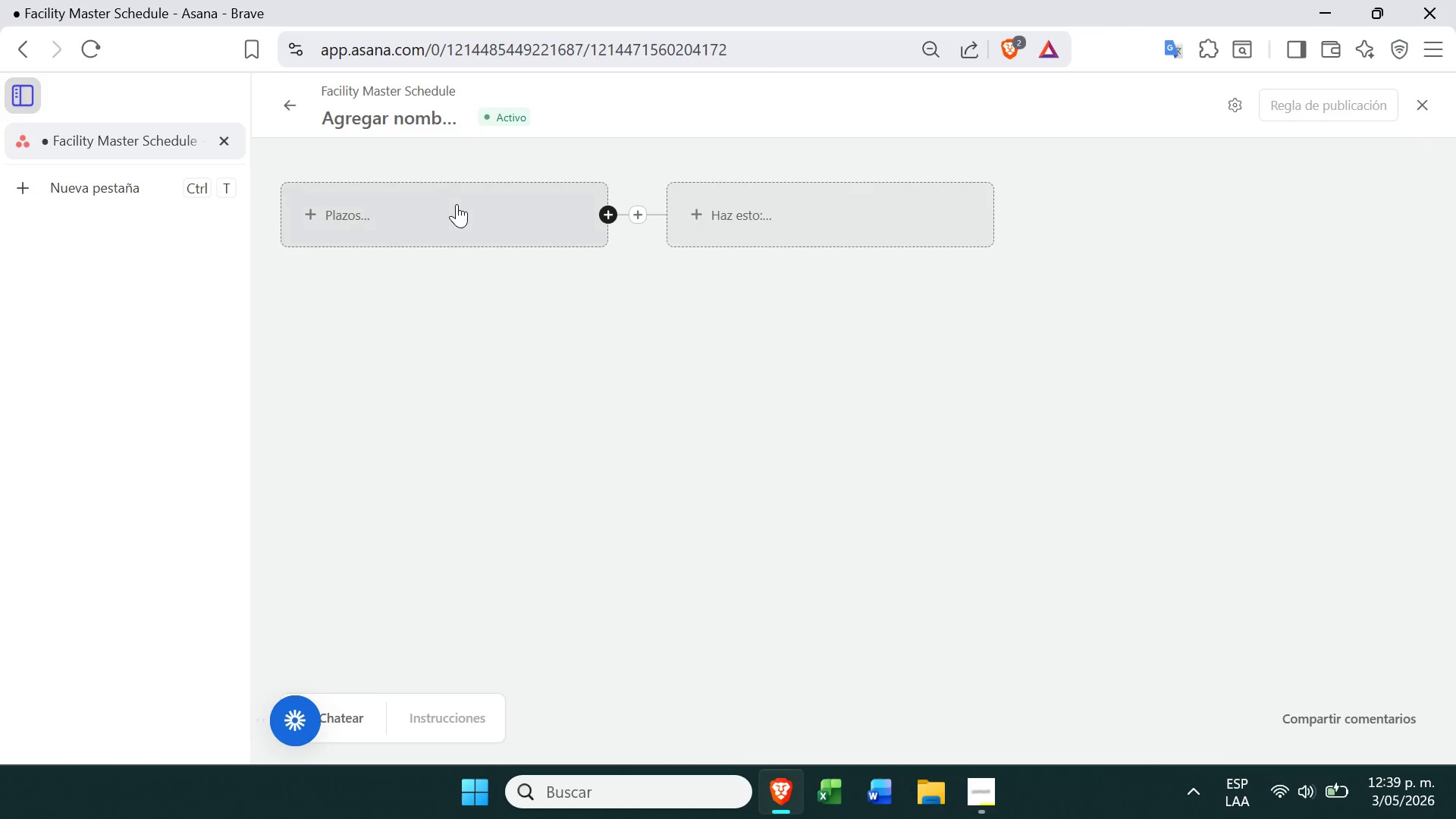 
left_click([470, 218])
 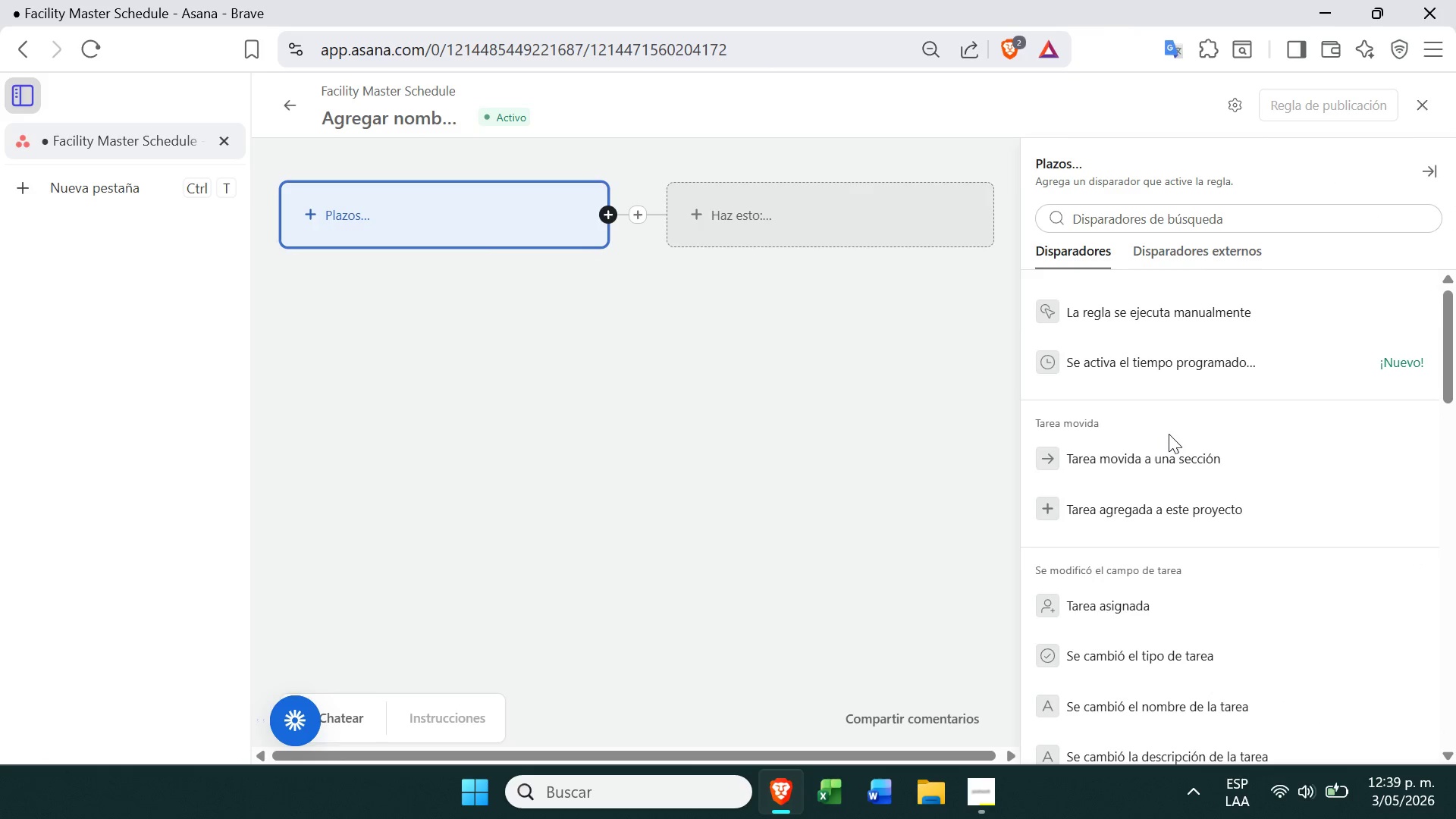 
left_click([1181, 448])
 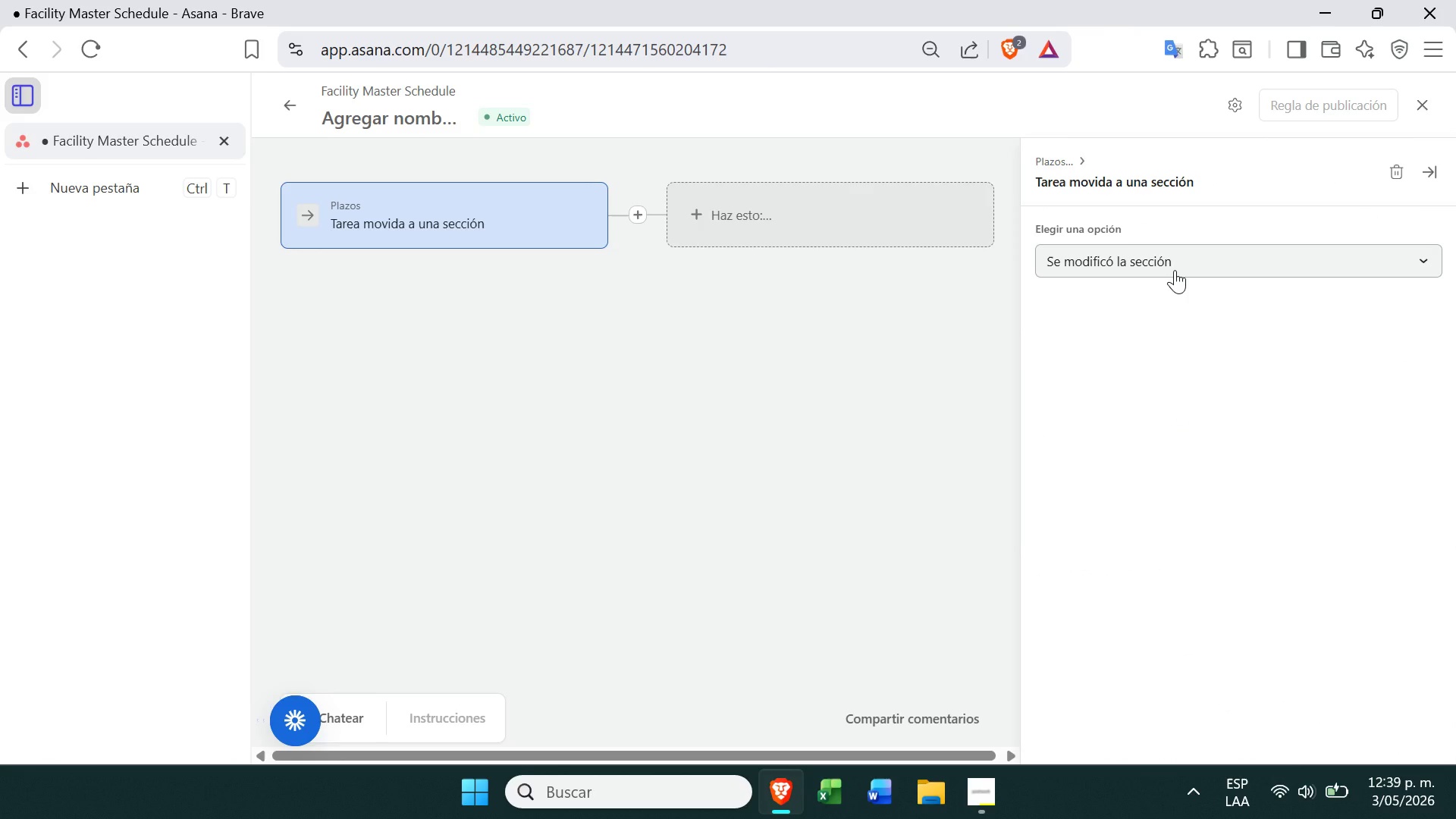 
left_click([1175, 270])
 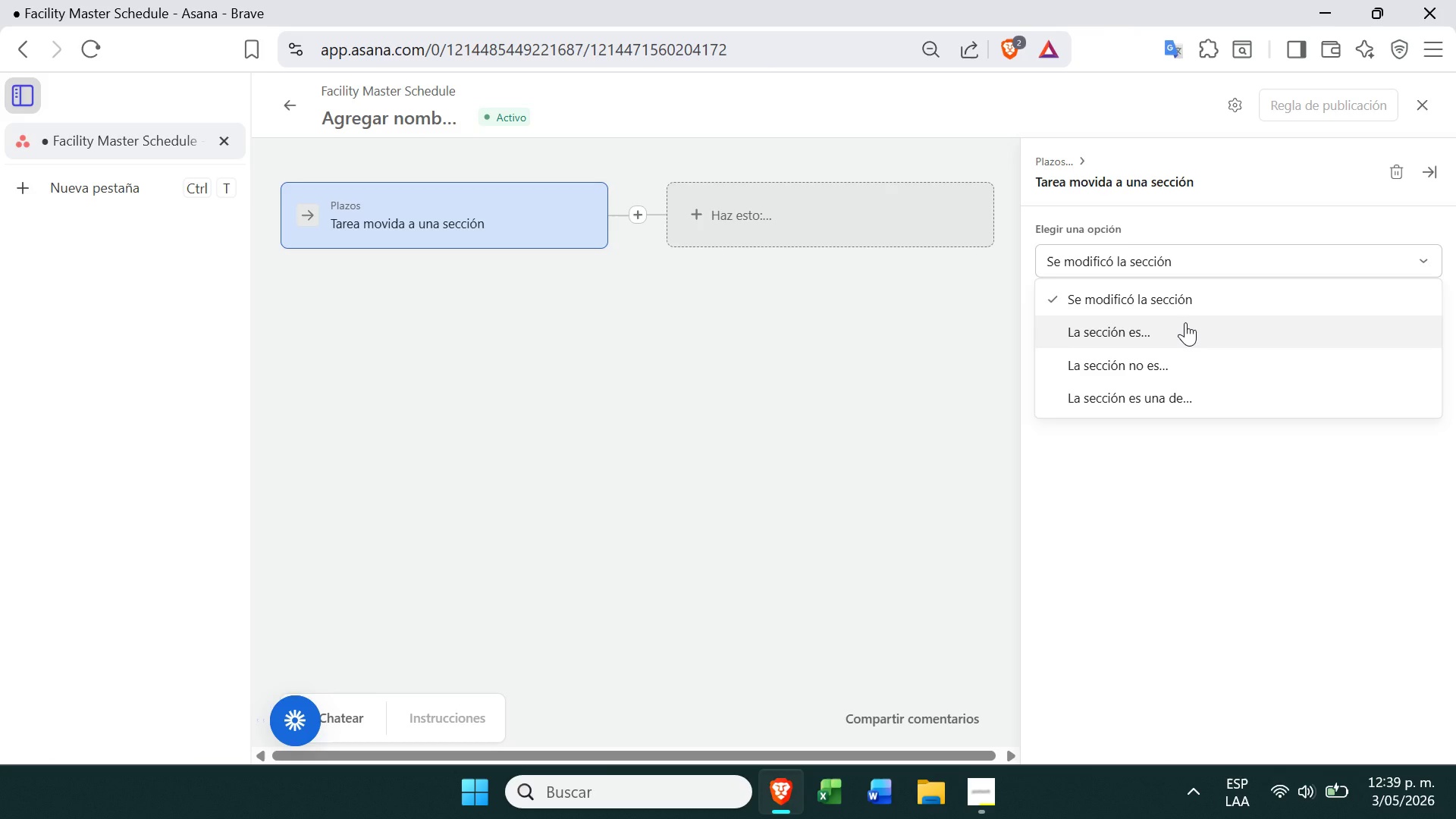 
left_click([1185, 322])
 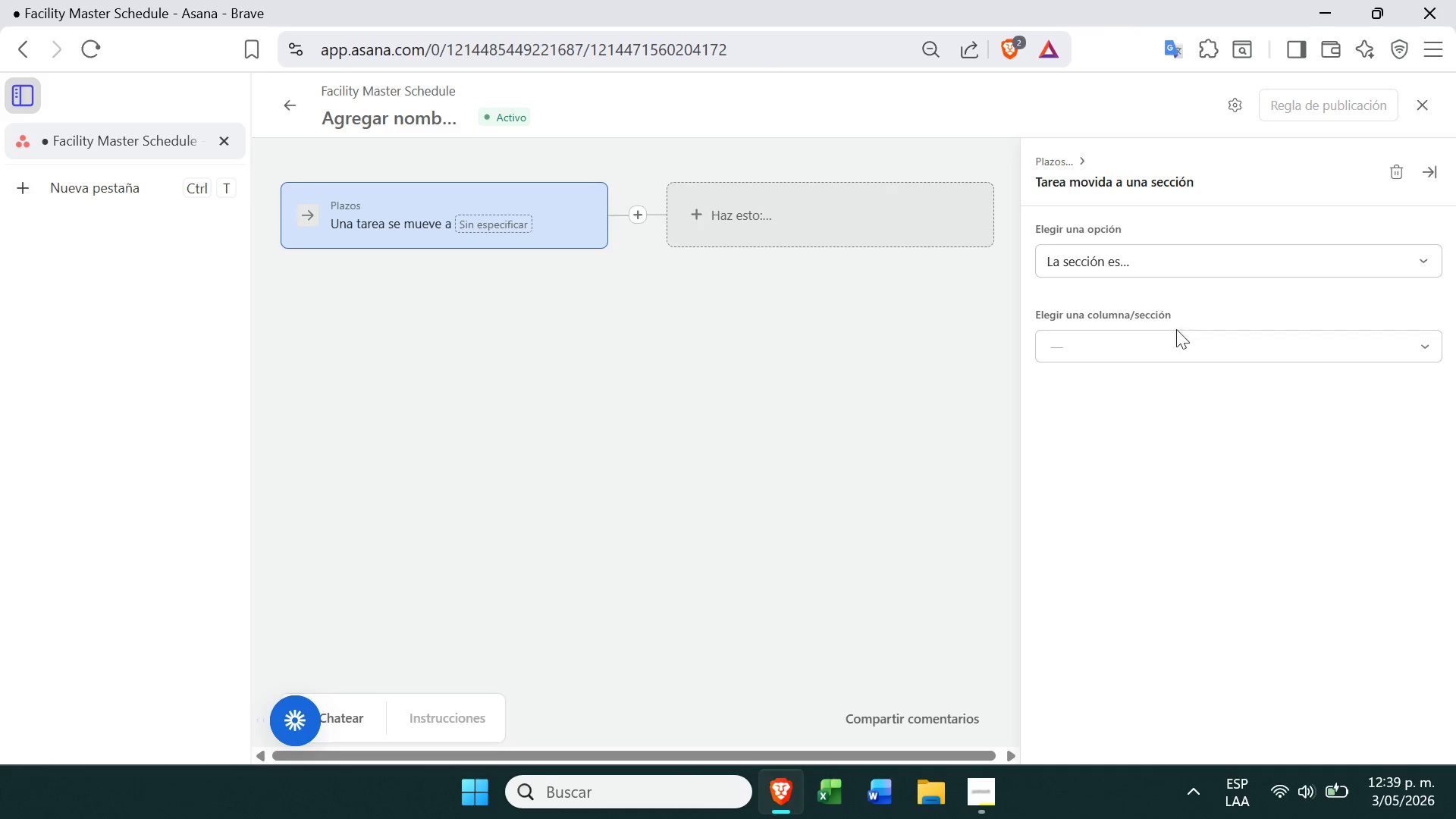 
left_click([1163, 343])
 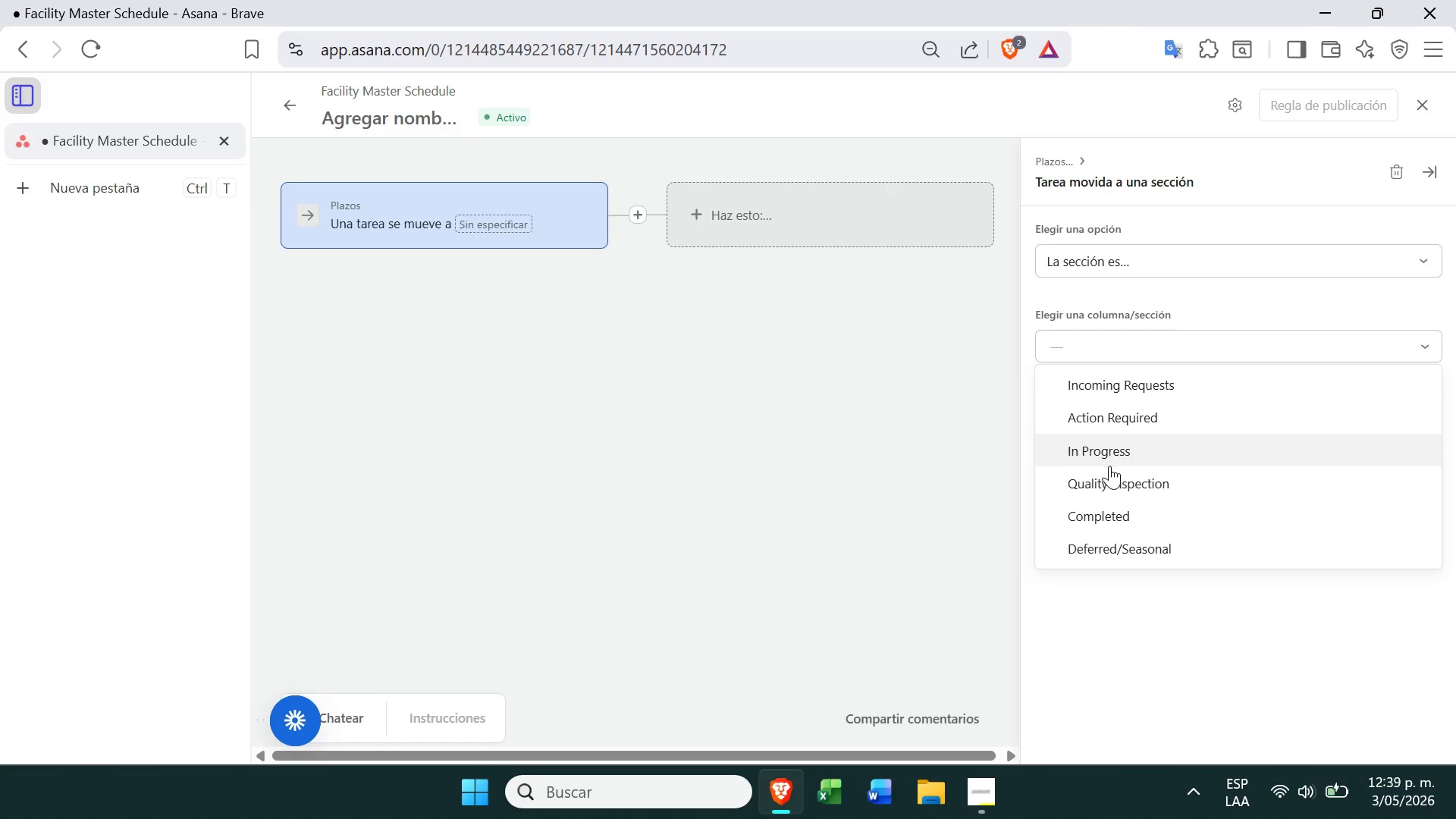 
left_click([1104, 473])
 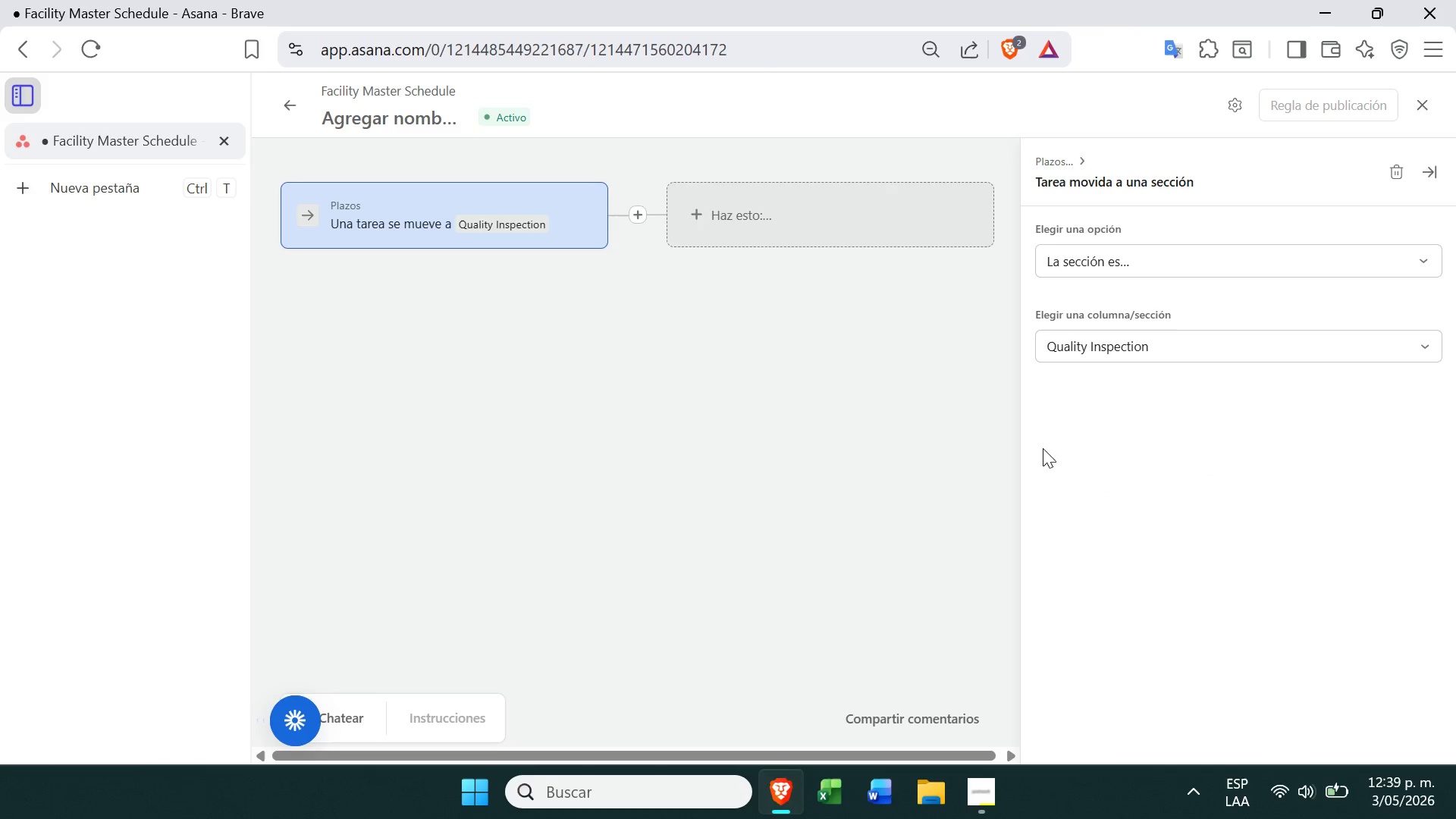 
left_click([873, 411])
 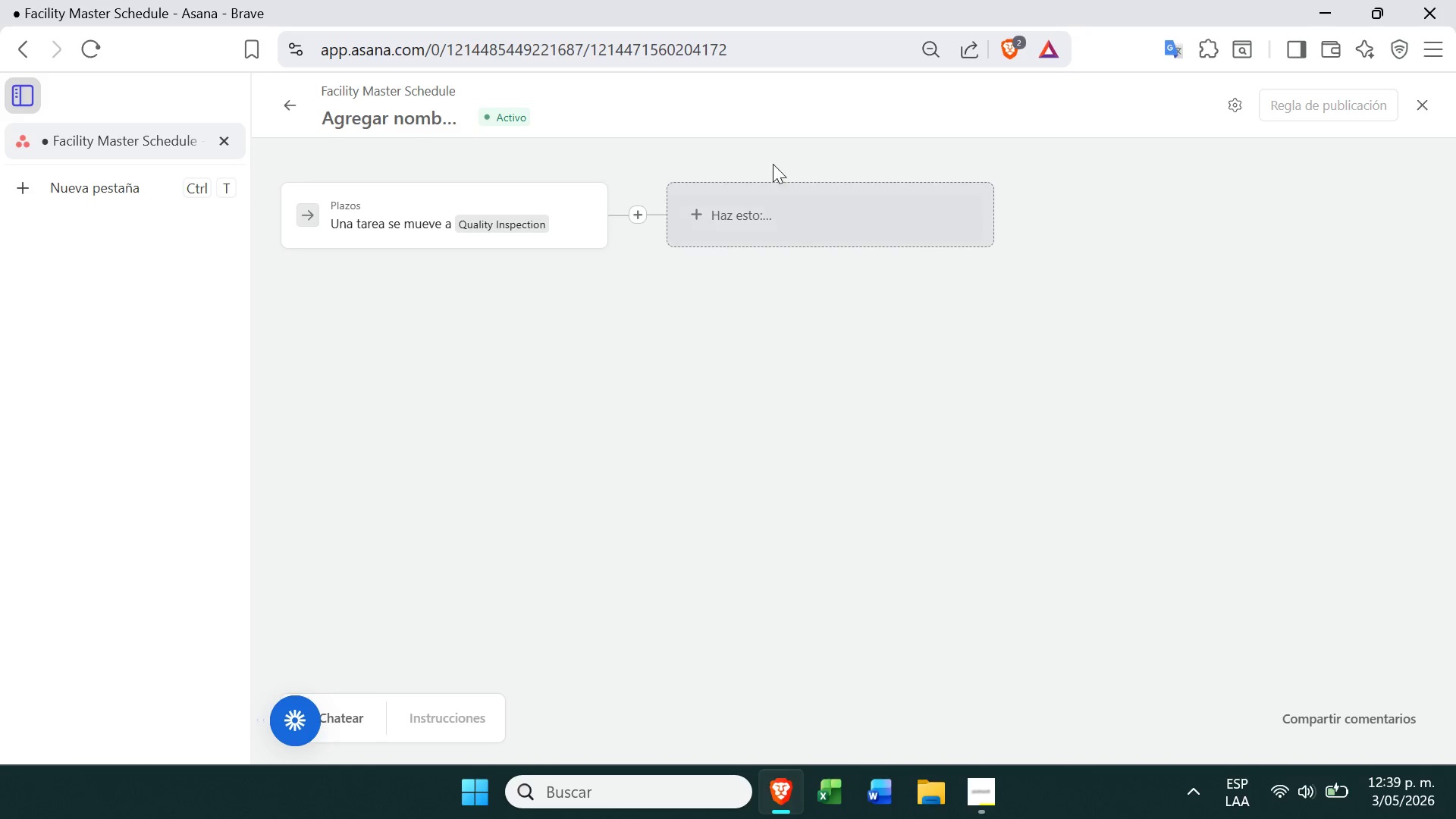 
wait(6.28)
 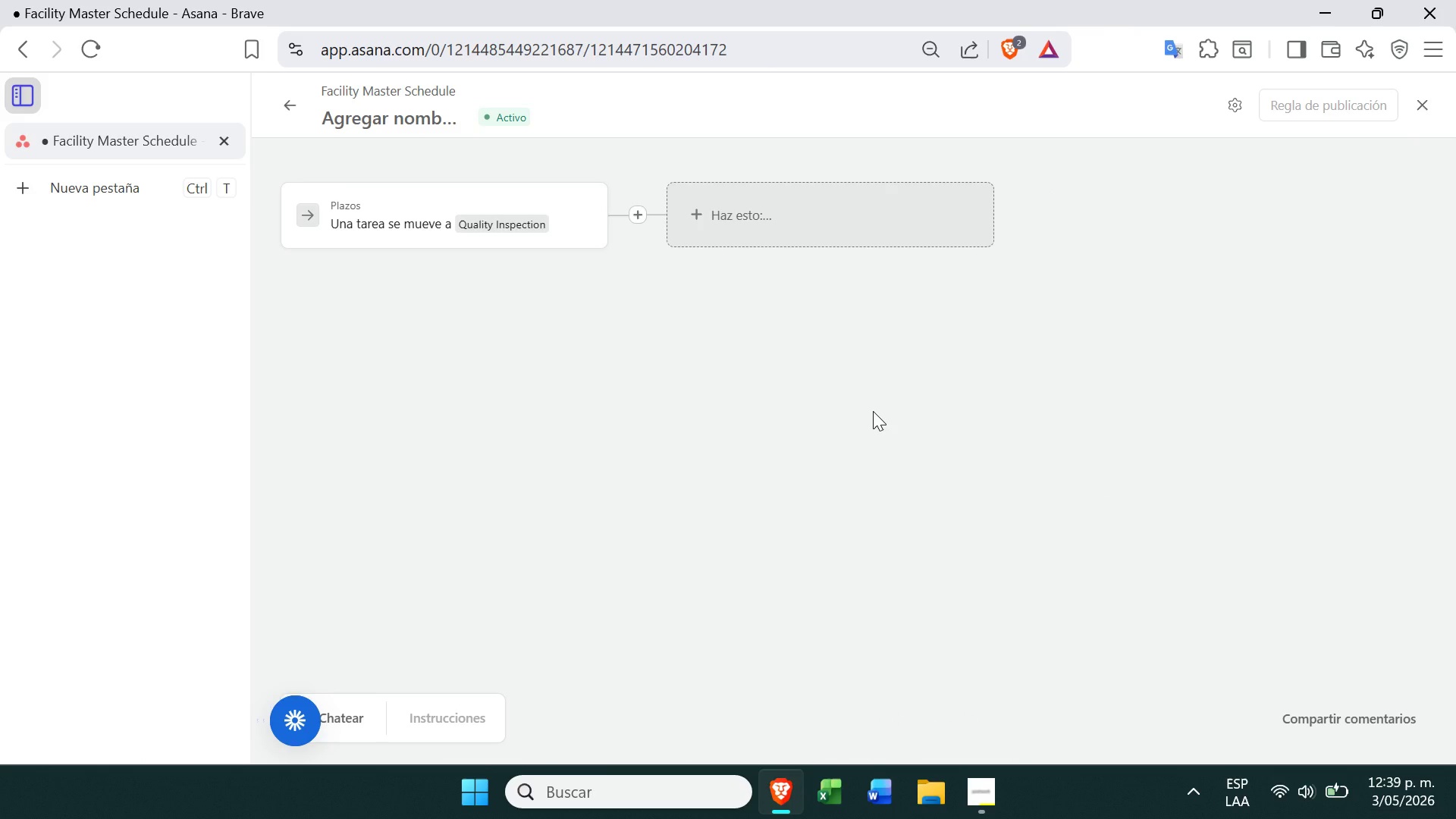 
double_click([811, 216])
 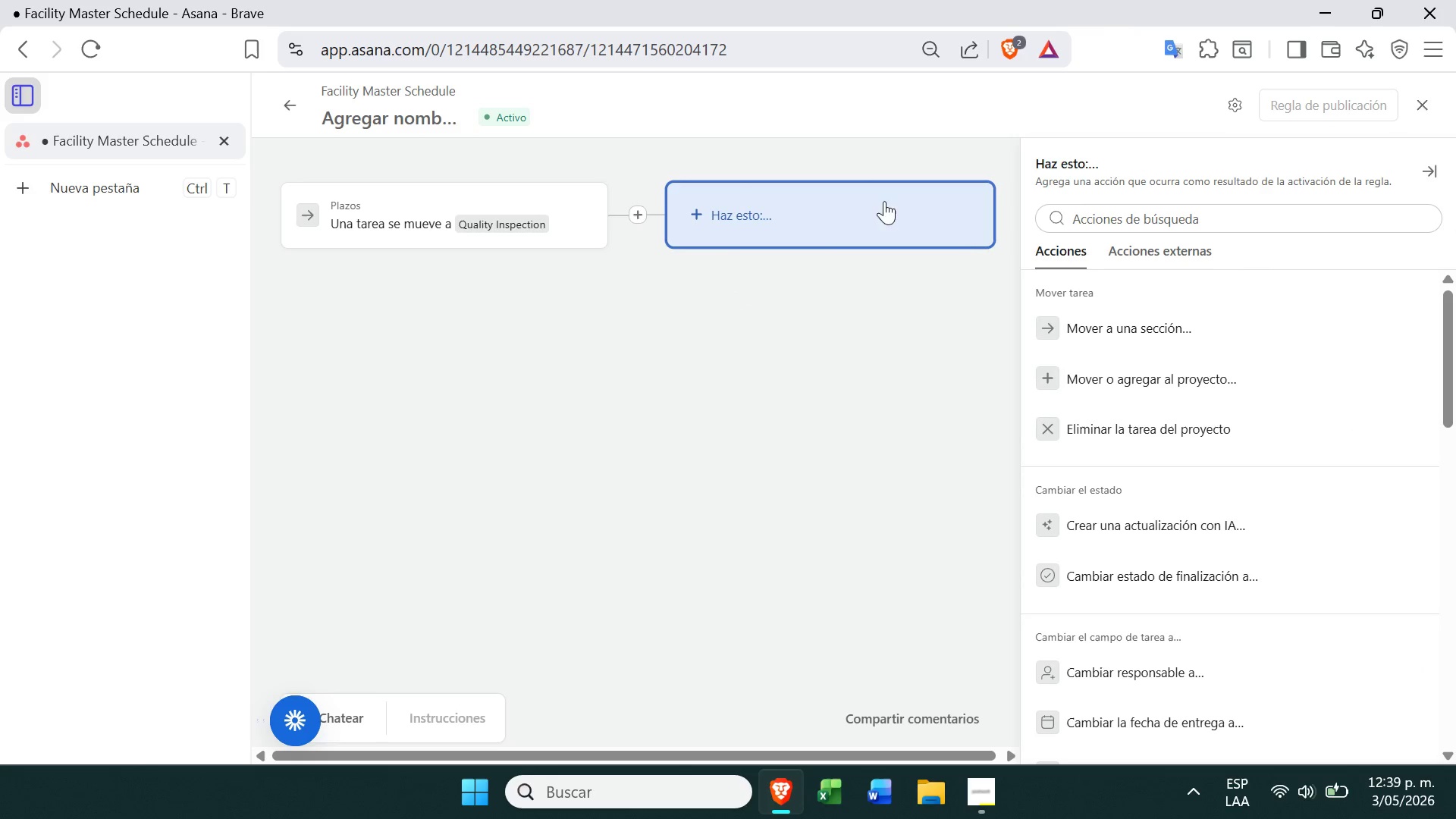 
left_click([1109, 223])
 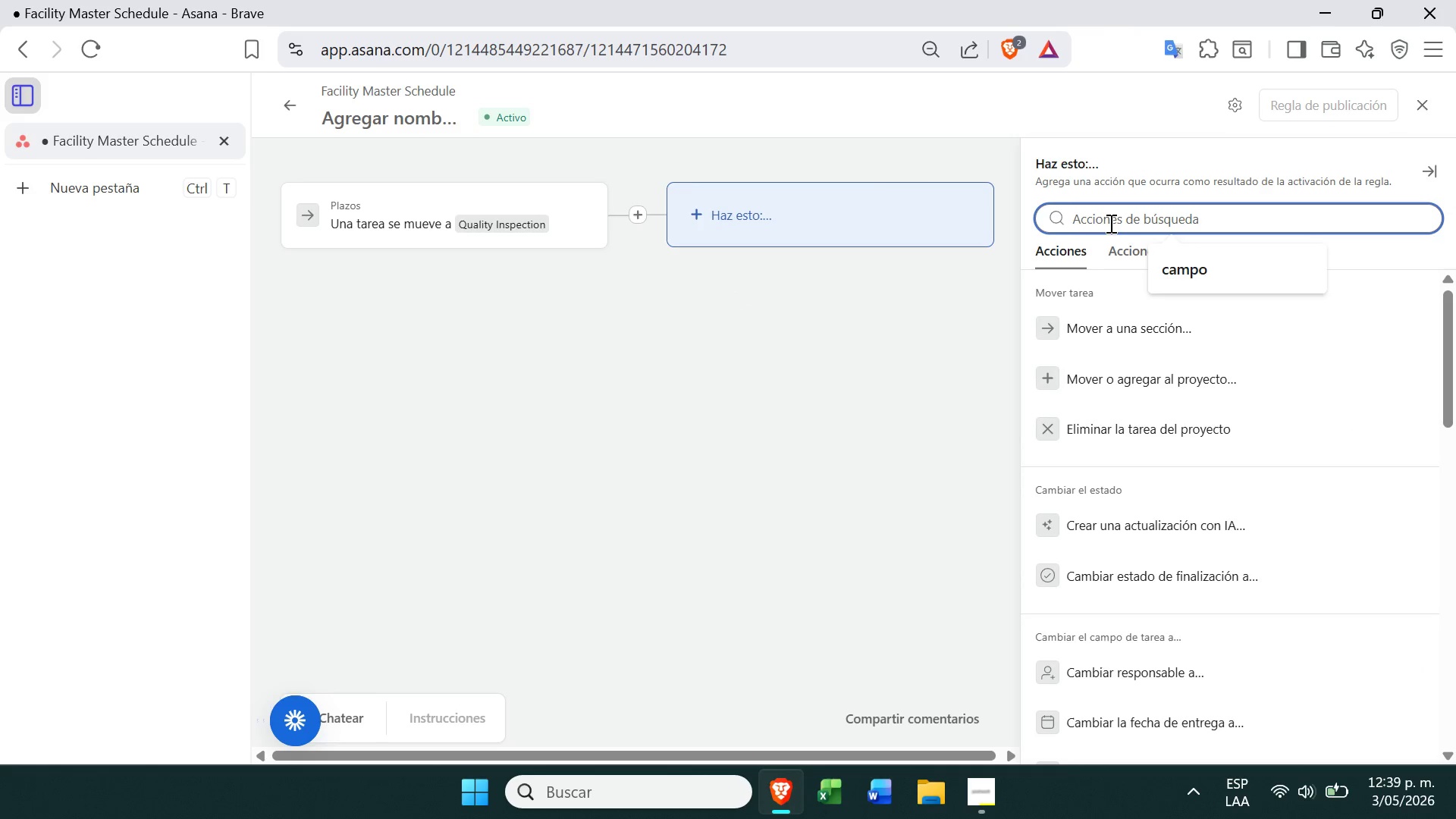 
type(asig)
key(Backspace)
key(Backspace)
key(Backspace)
key(Backspace)
 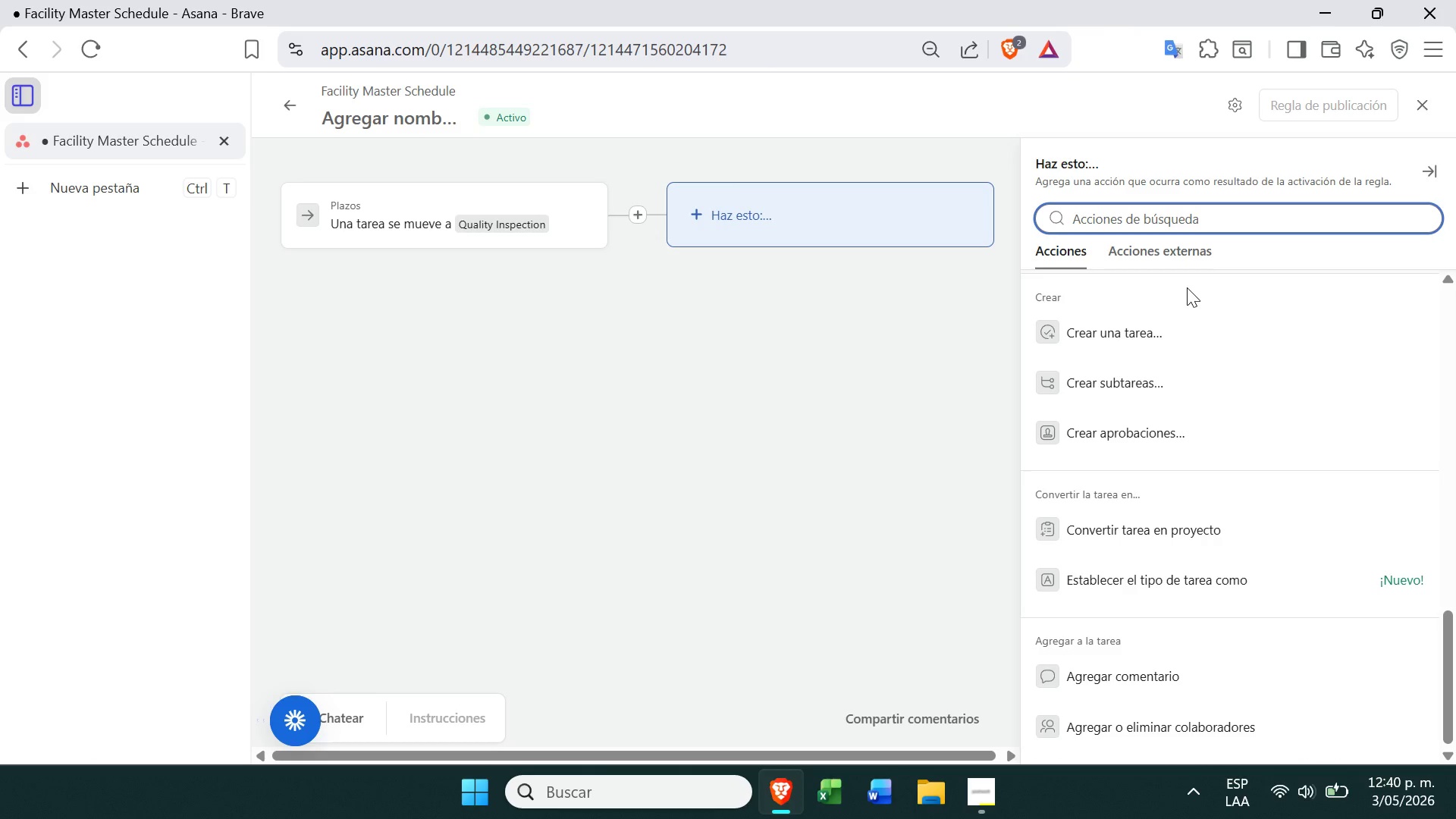 
wait(23.75)
 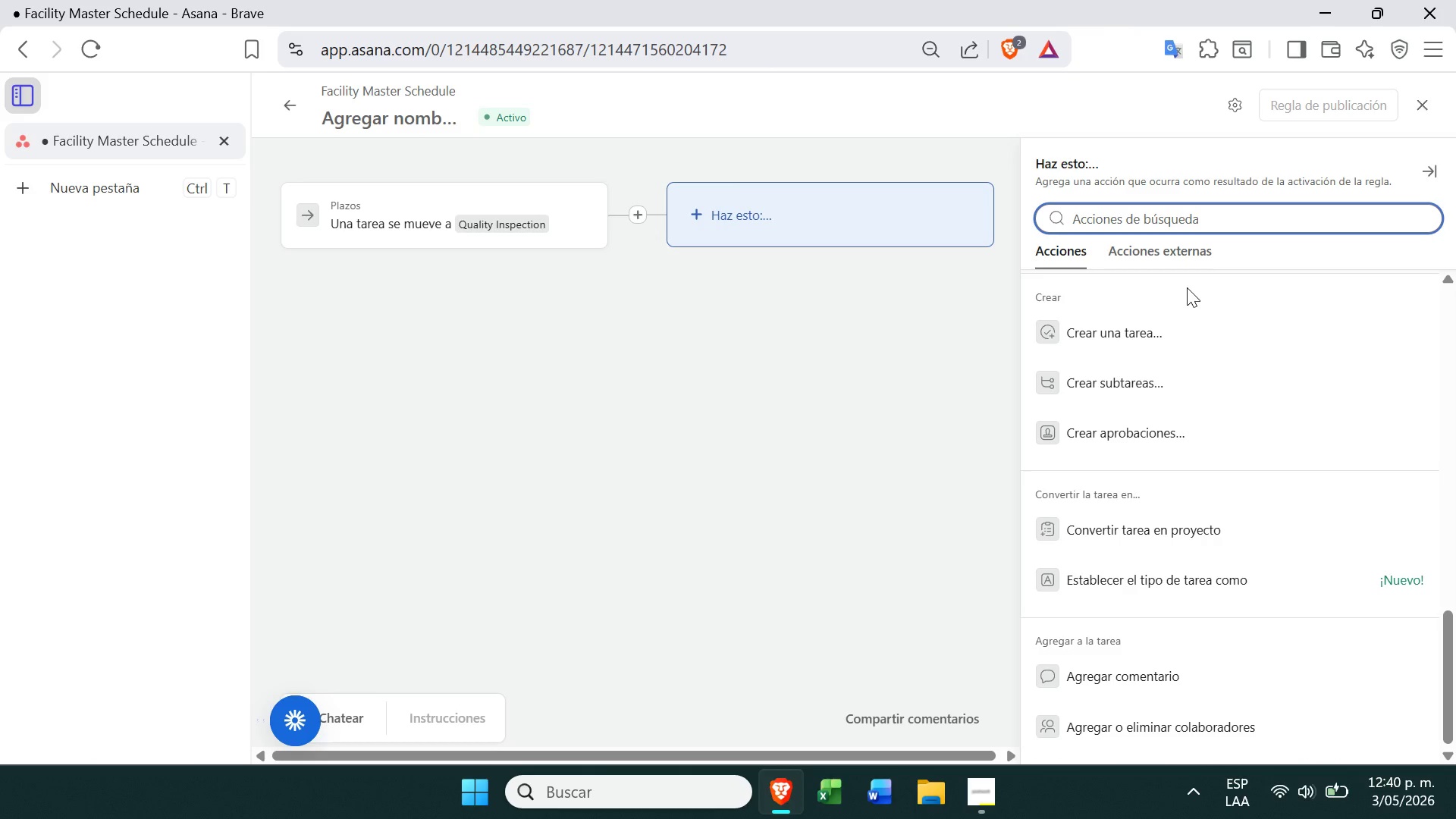 
left_click([1429, 63])
 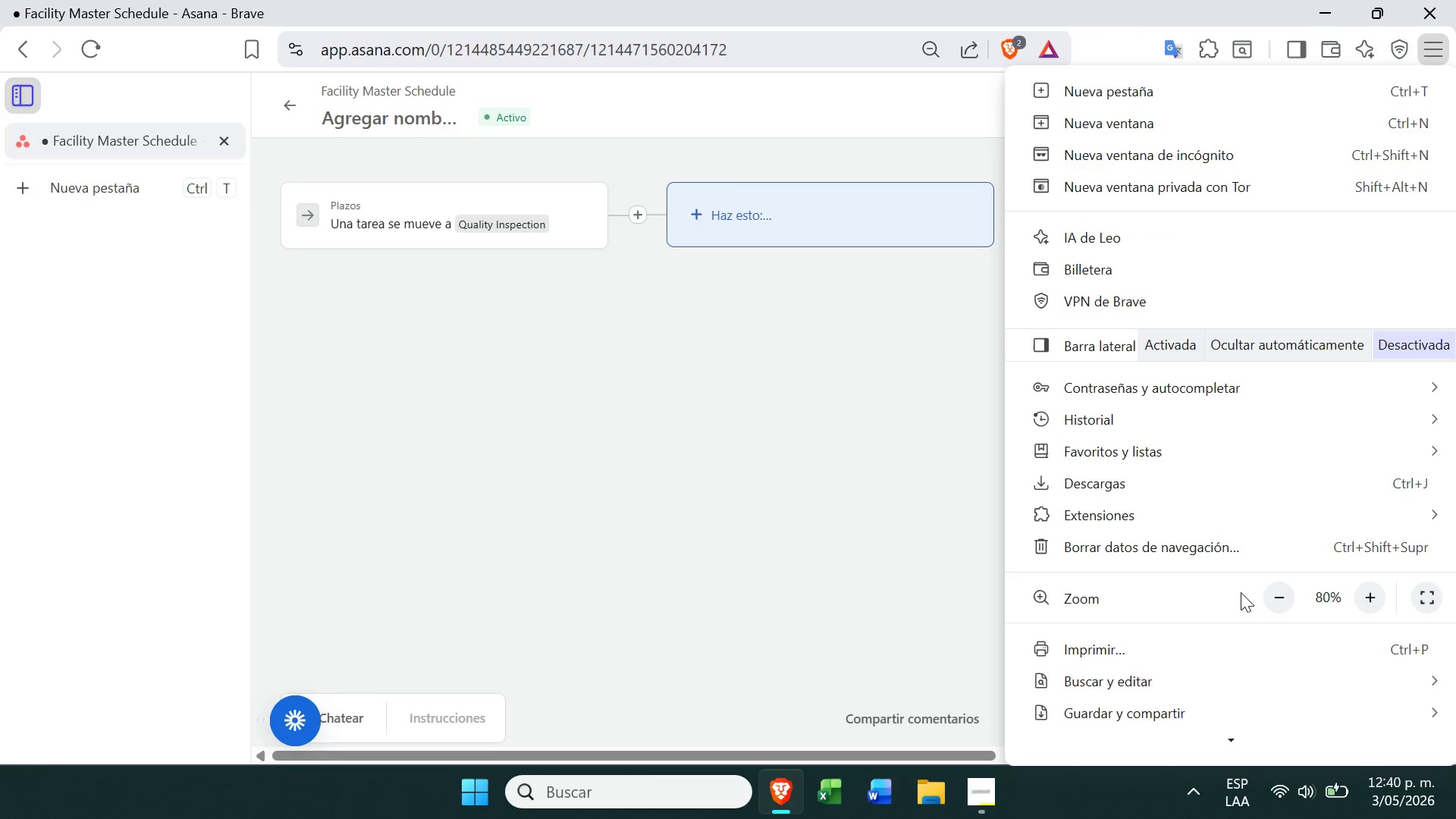 
left_click([1265, 596])
 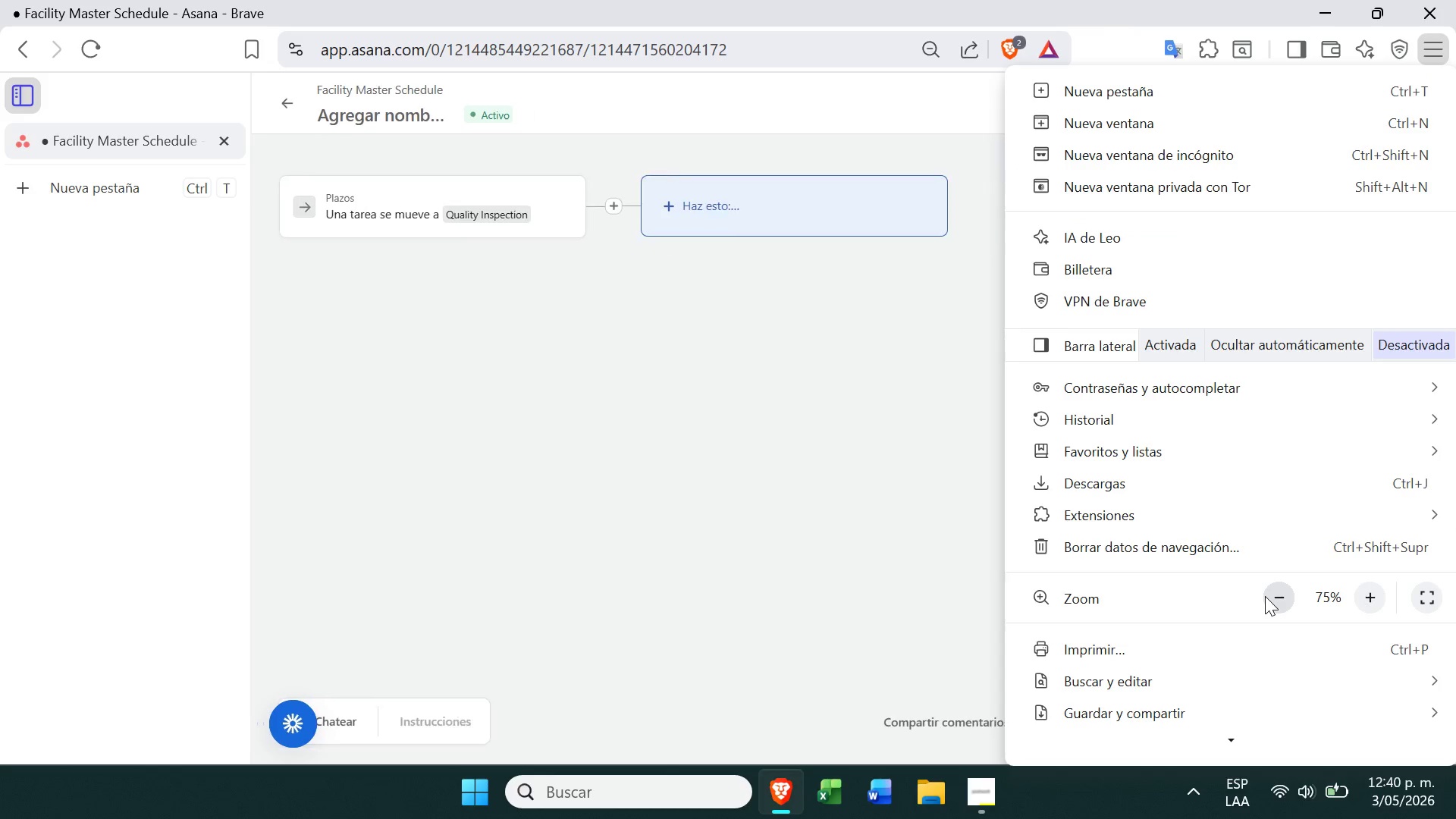 
left_click([1265, 596])
 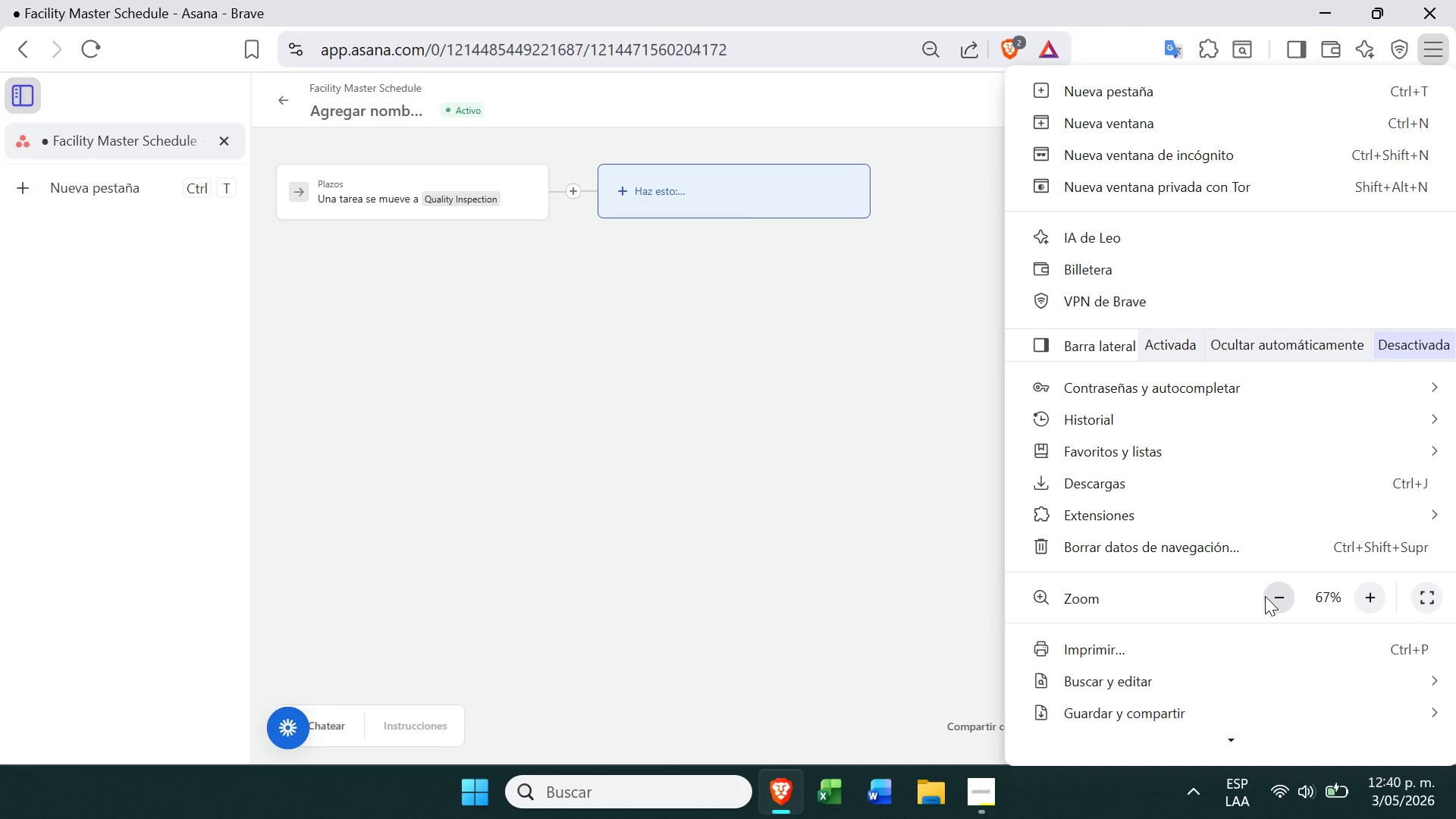 
left_click([1265, 596])
 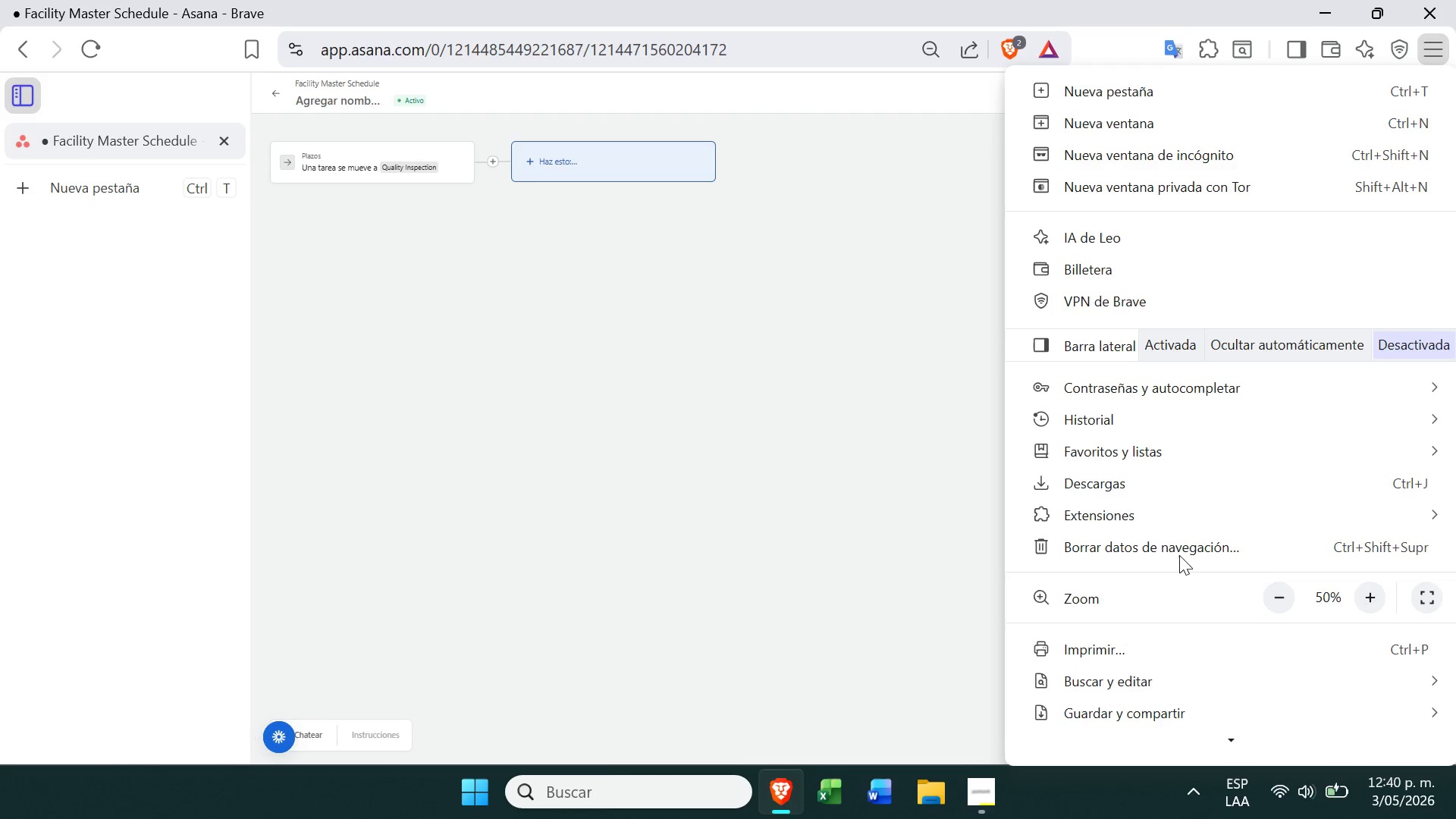 
left_click([810, 432])
 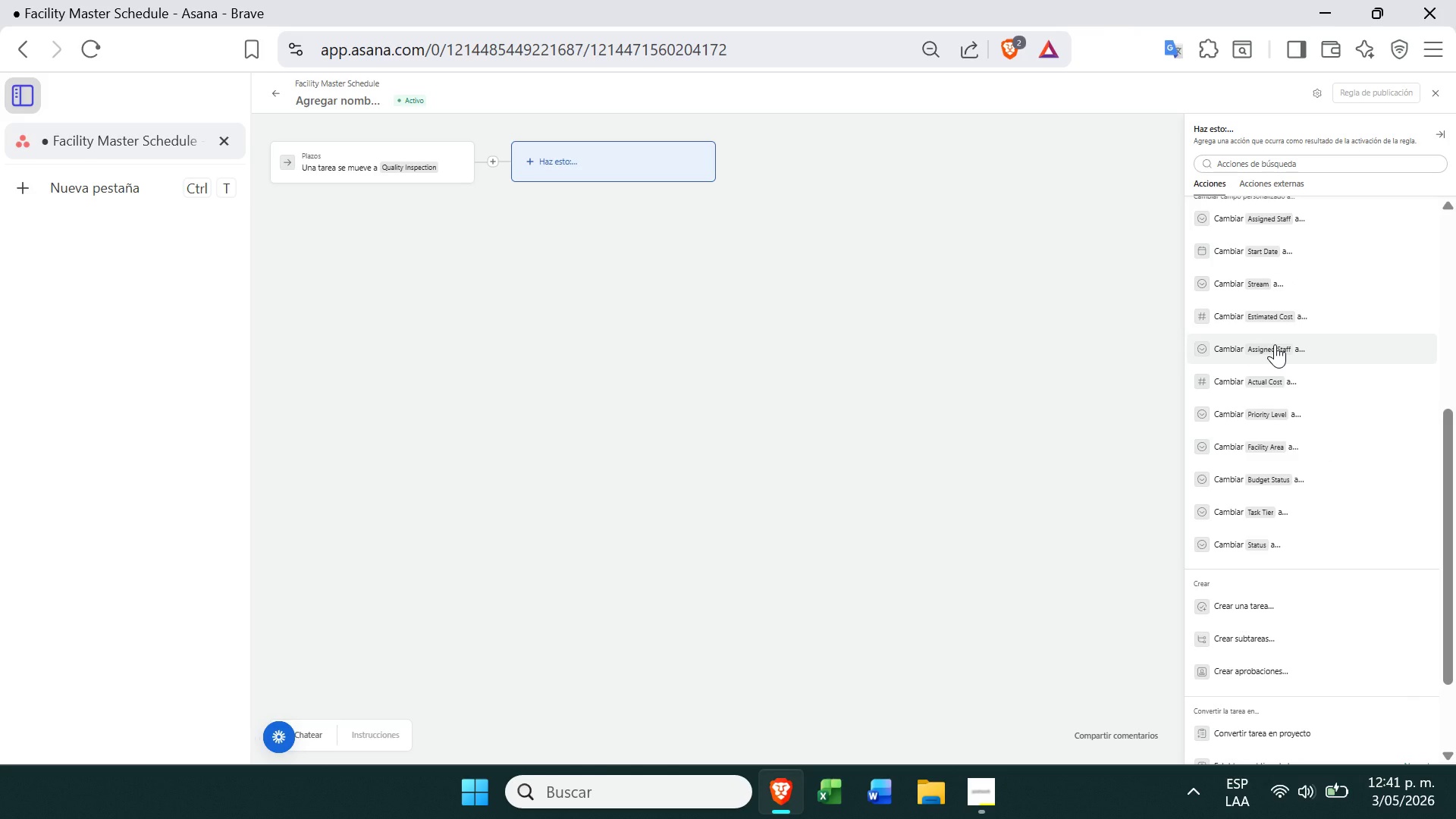 
wait(57.39)
 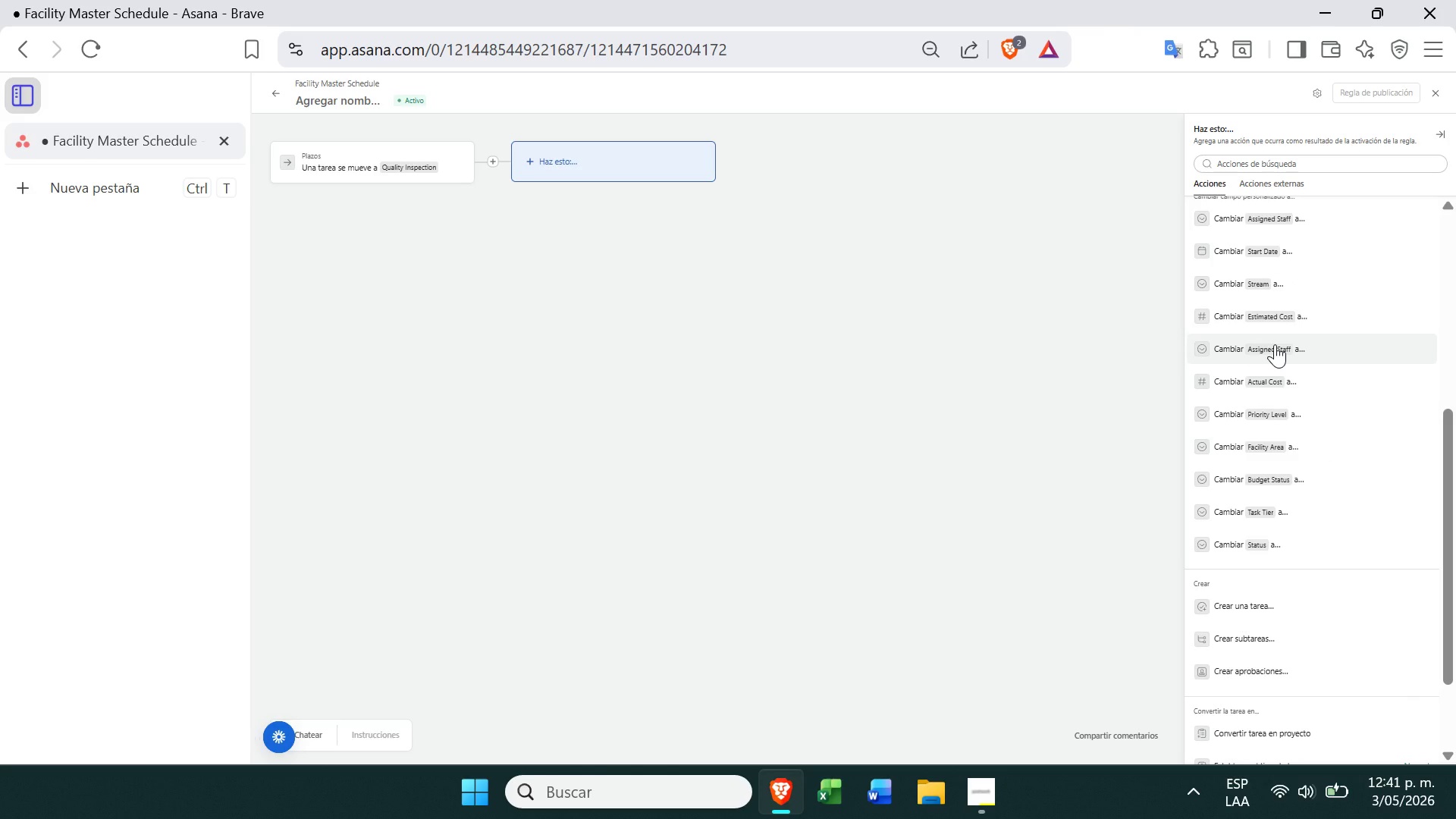 
left_click([1269, 346])
 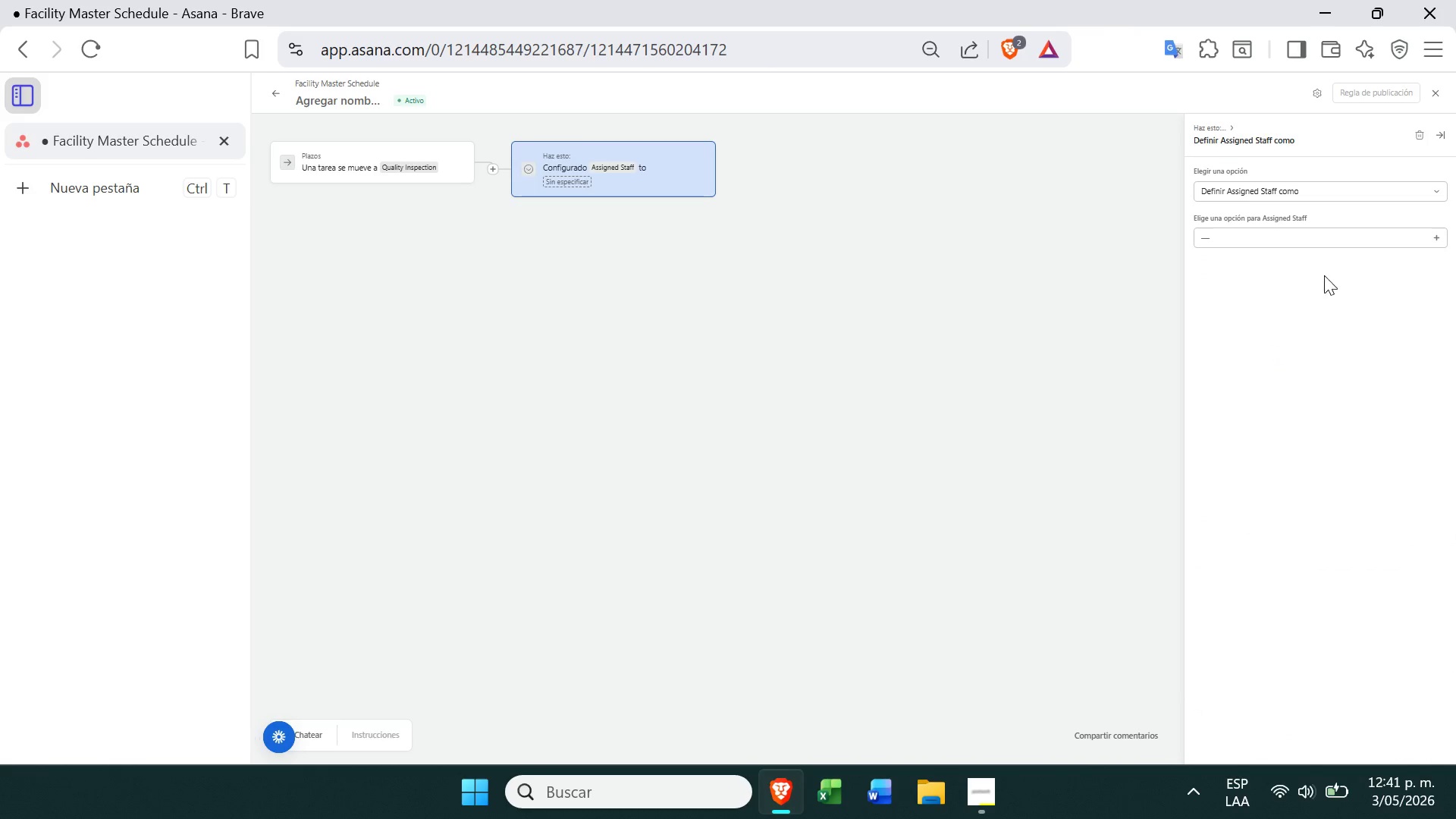 
left_click([1350, 247])
 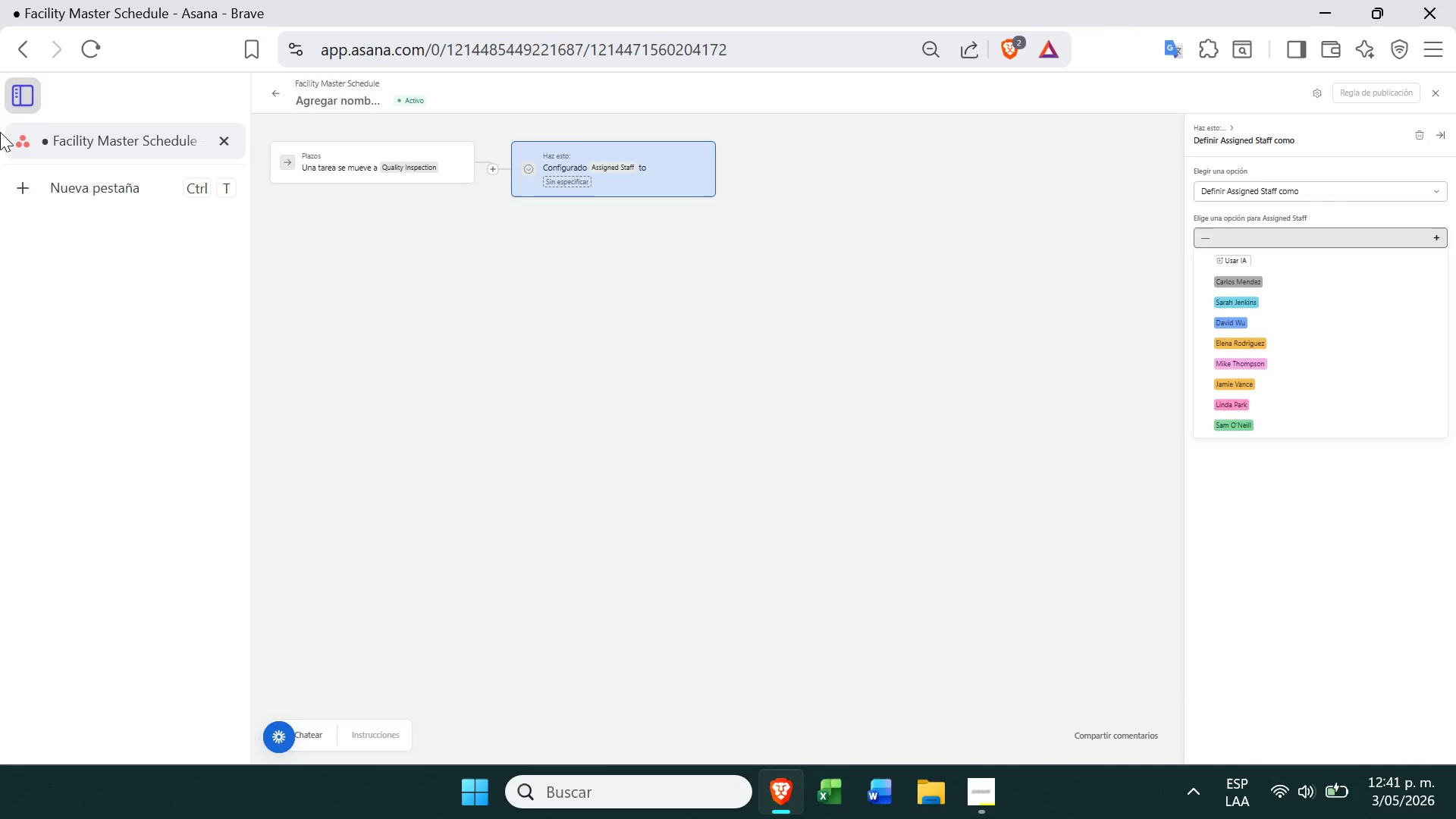 
wait(10.62)
 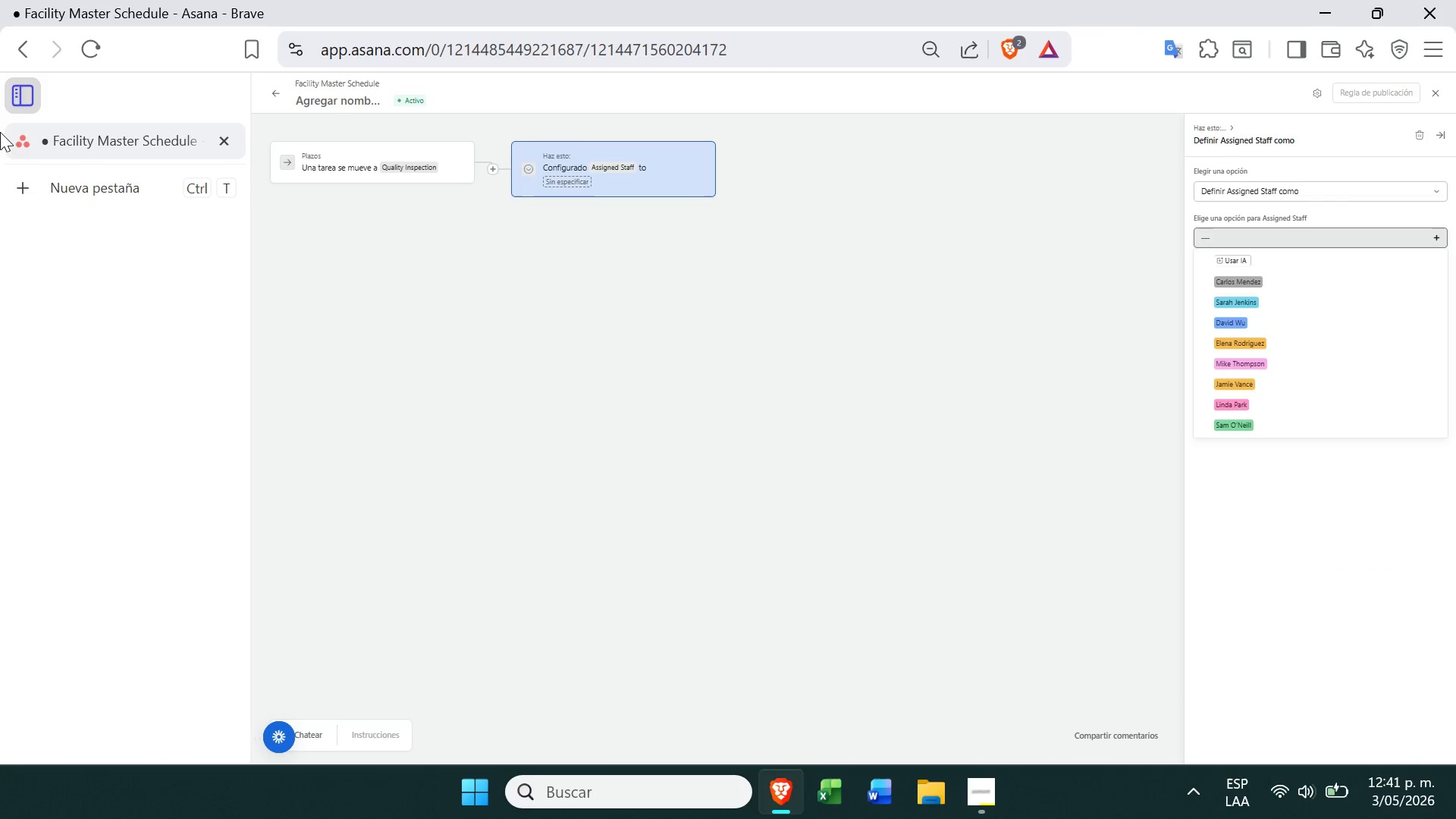 
left_click([1239, 284])
 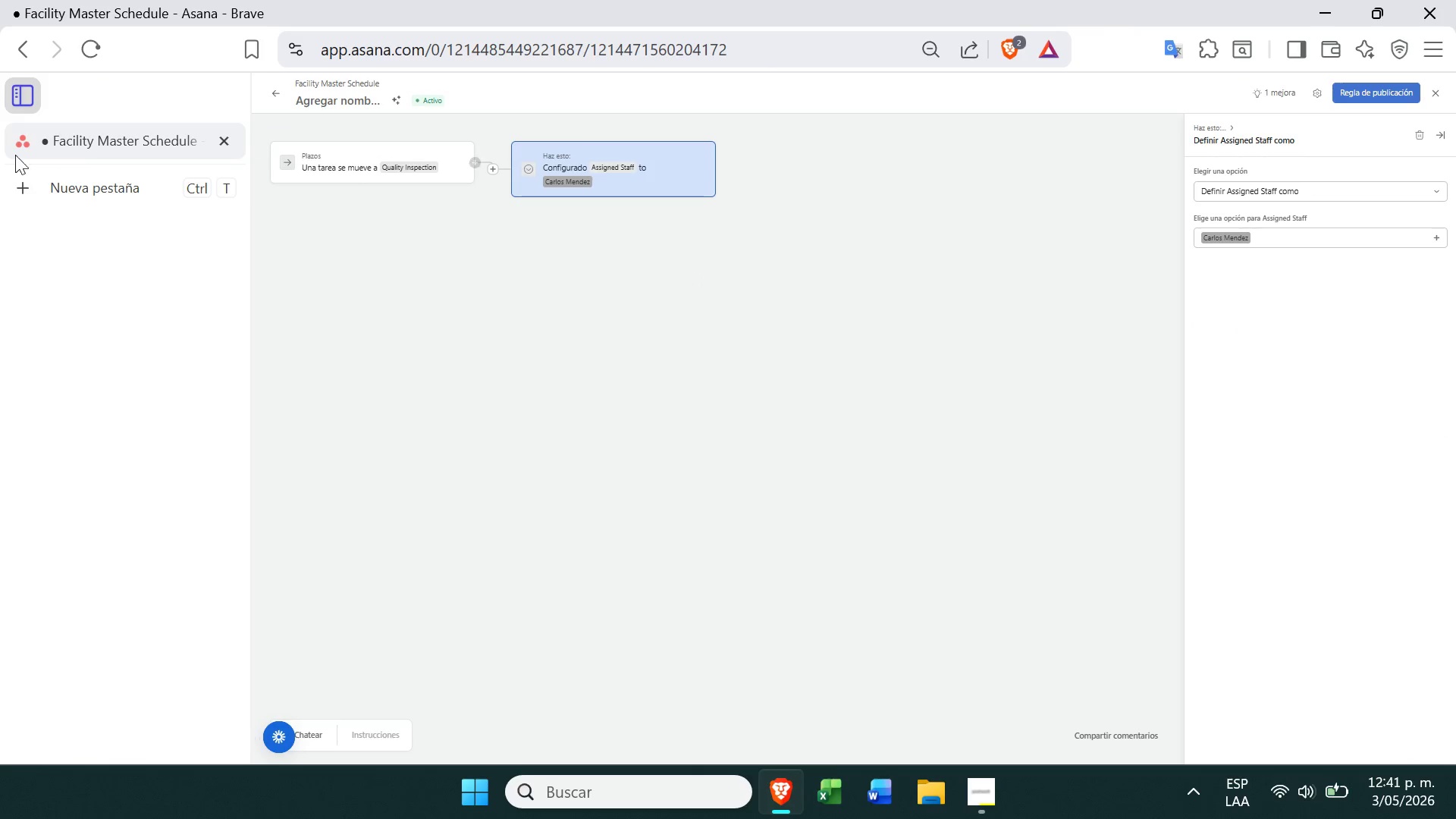 
right_click([112, 132])
 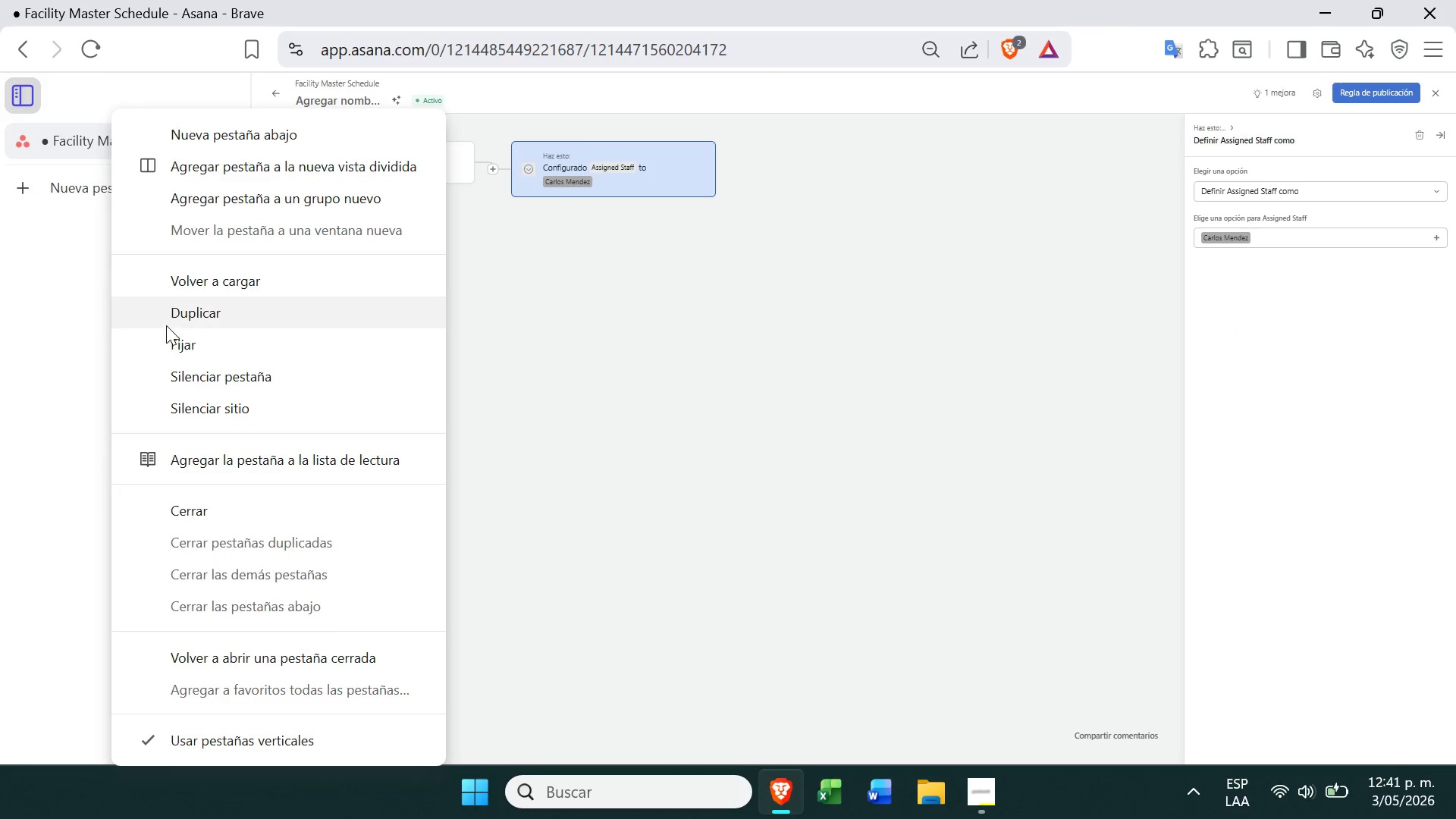 
left_click([169, 319])
 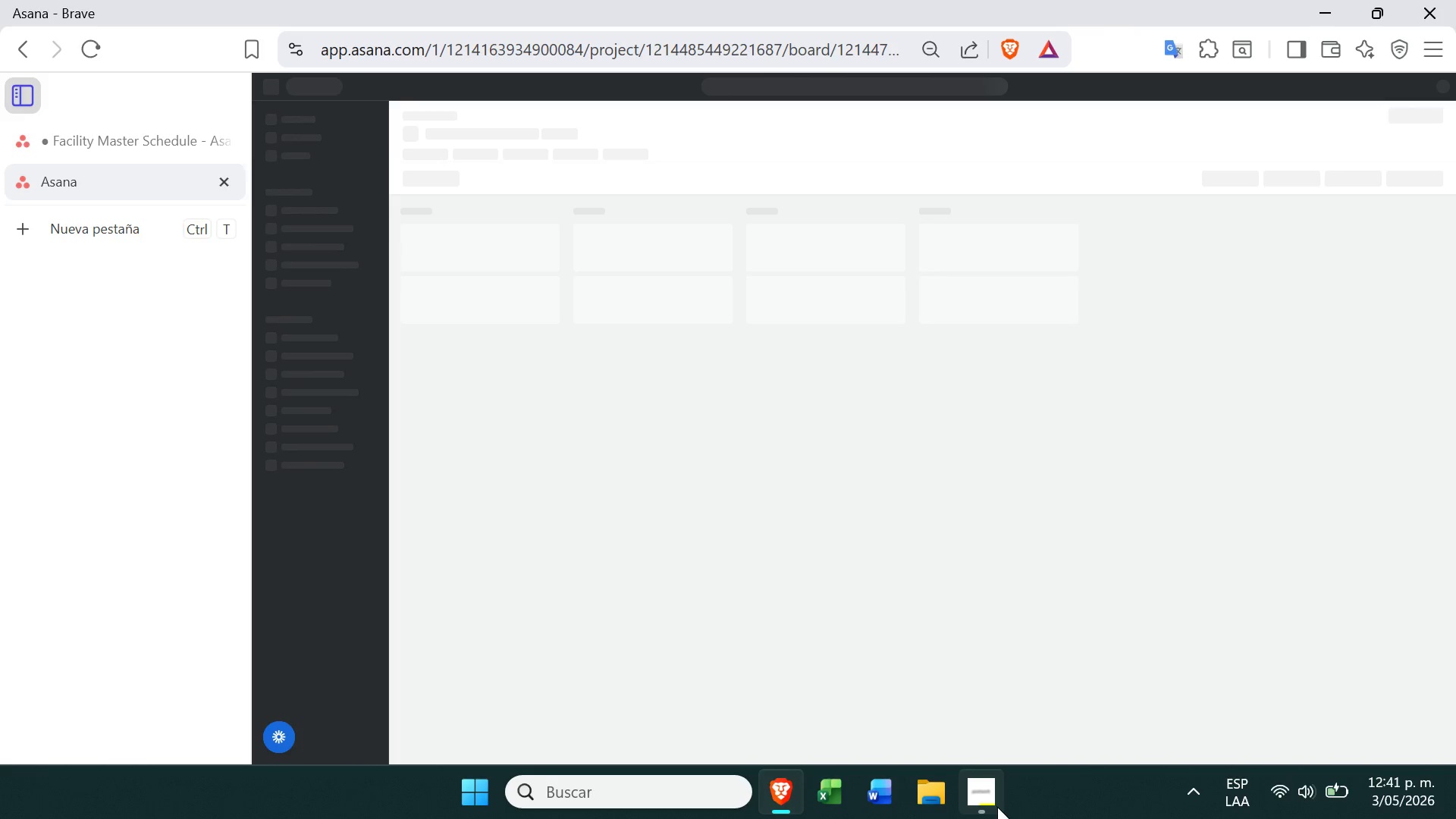 
wait(6.56)
 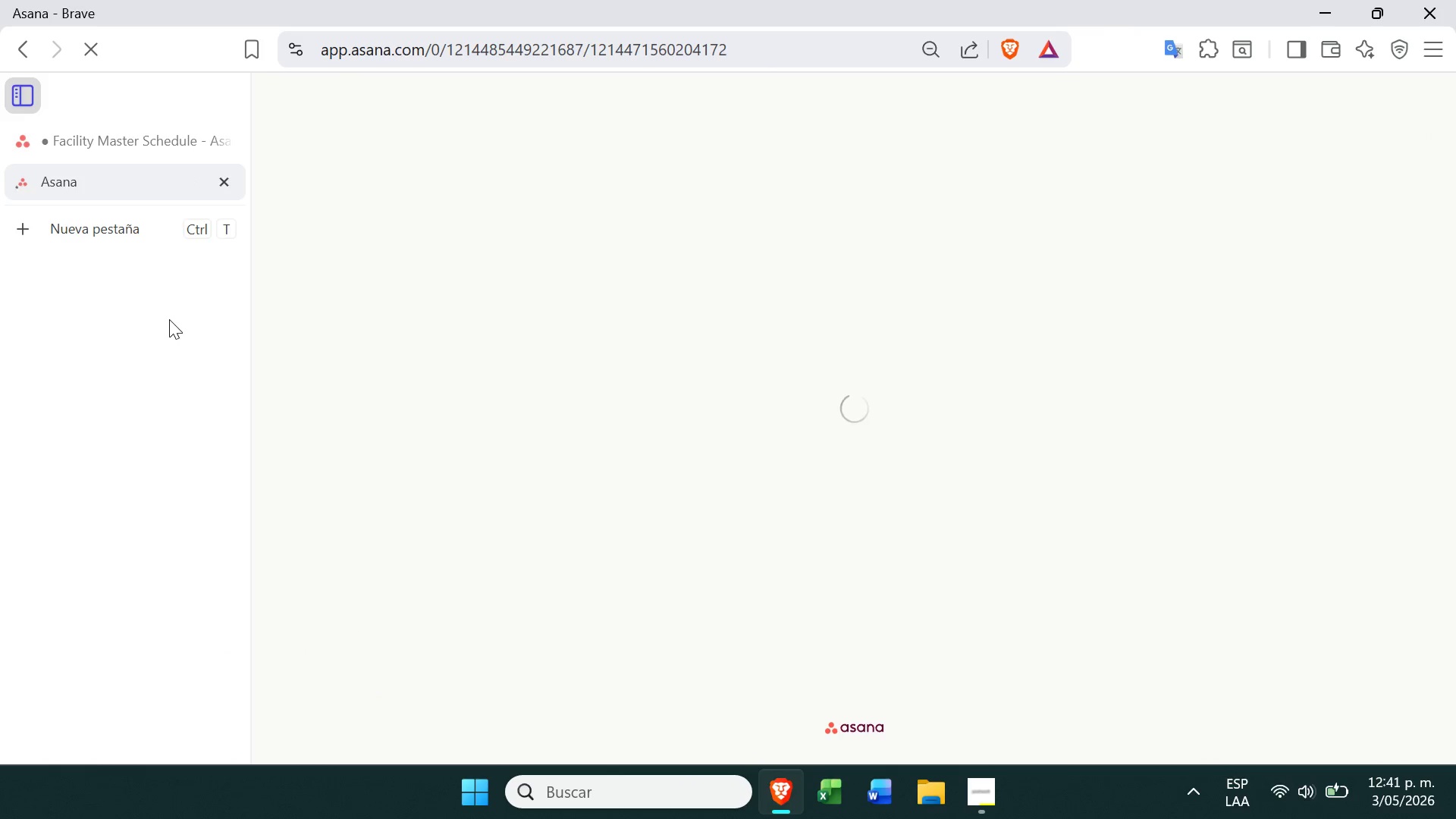 
left_click([968, 774])